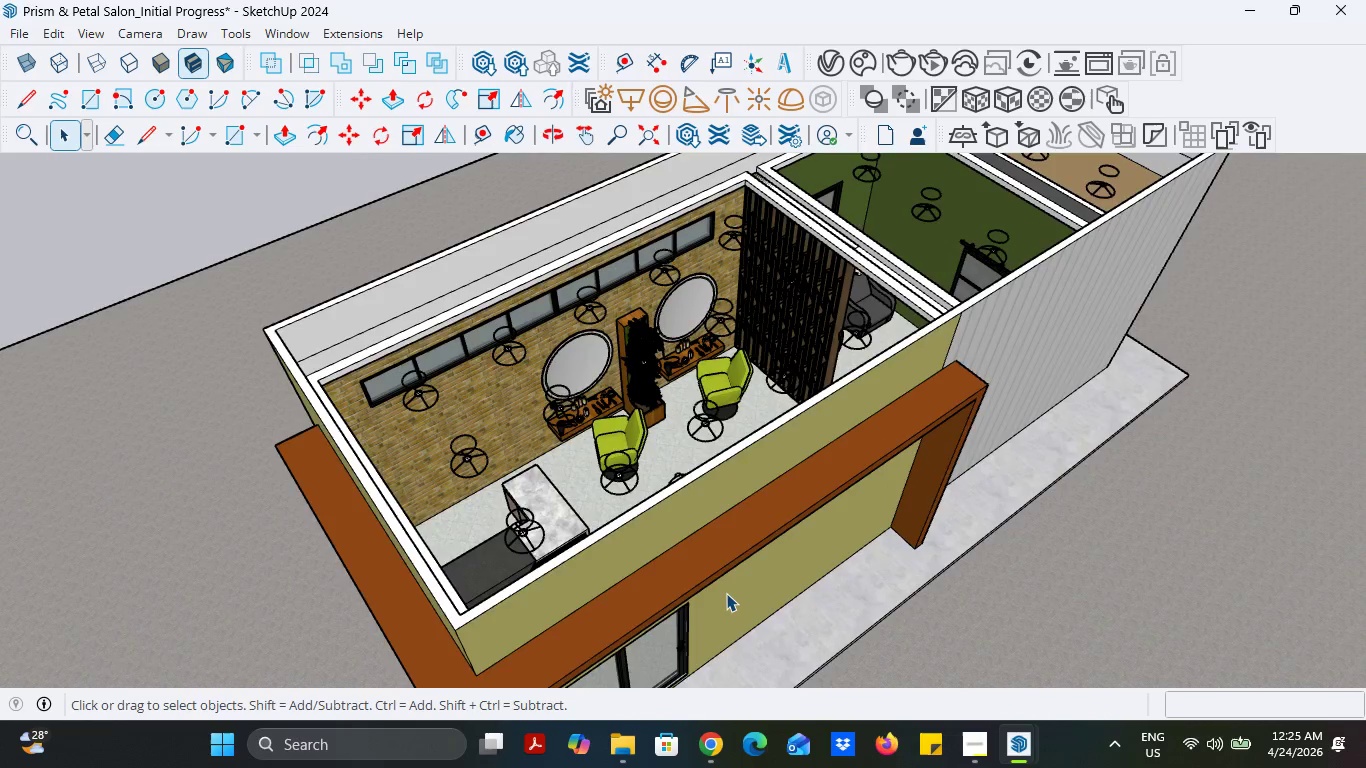 
scroll: coordinate [463, 474], scroll_direction: down, amount: 7.0
 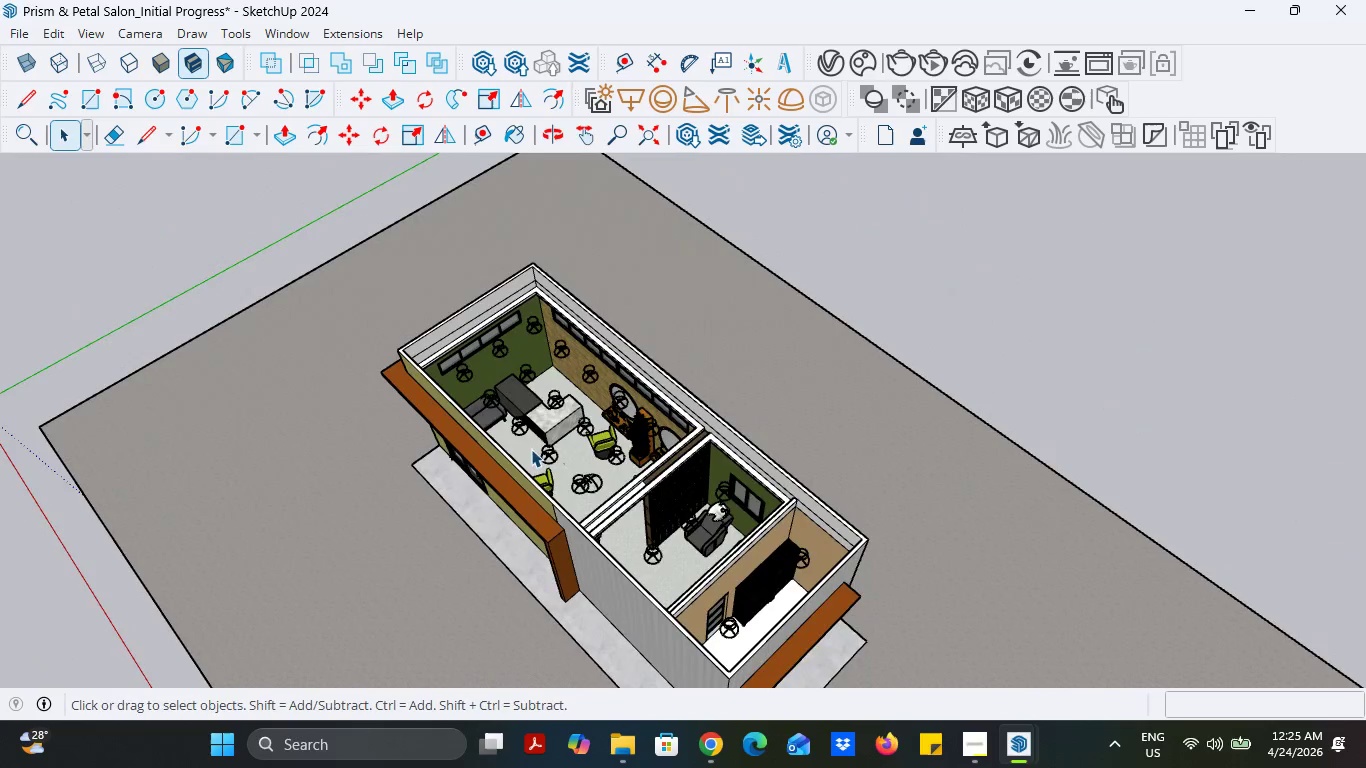 
scroll: coordinate [521, 480], scroll_direction: up, amount: 1.0
 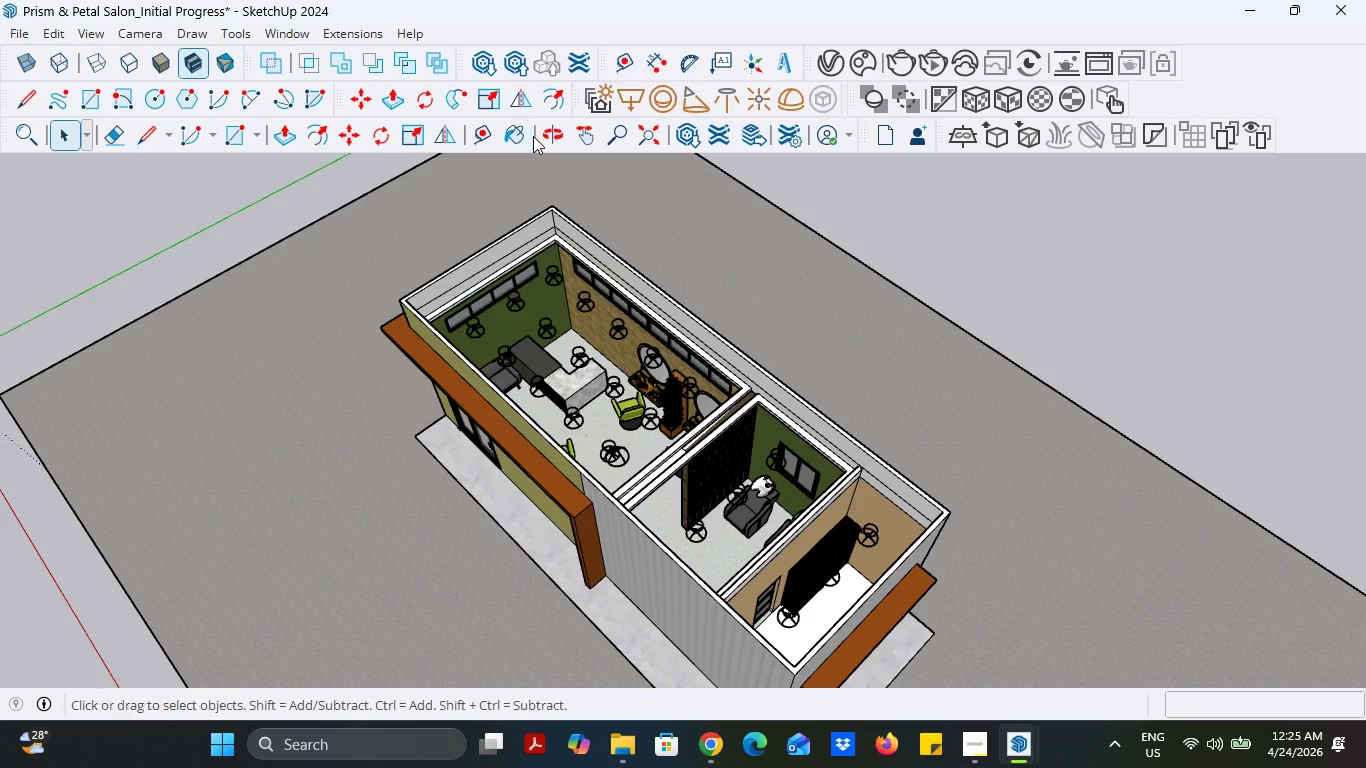 
left_click([576, 138])
 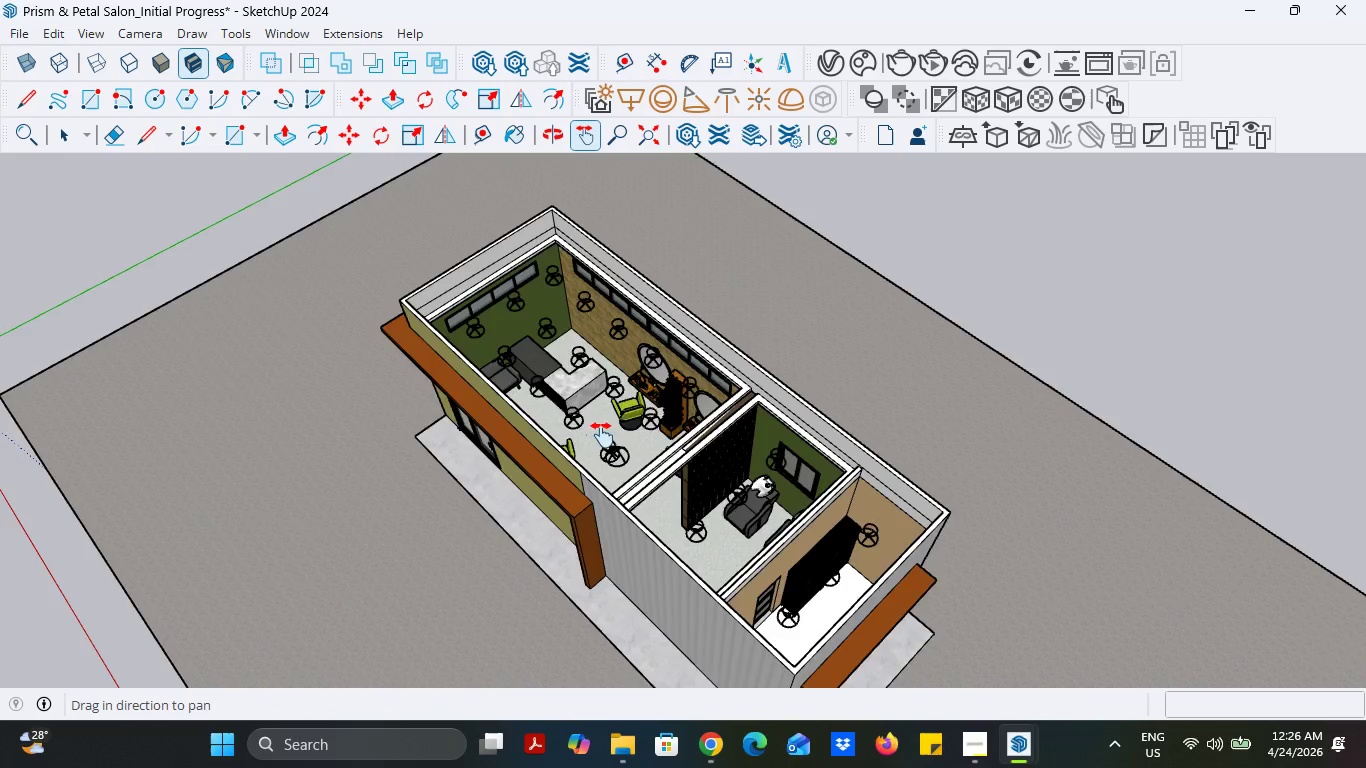 
left_click_drag(start_coordinate=[606, 454], to_coordinate=[592, 353])
 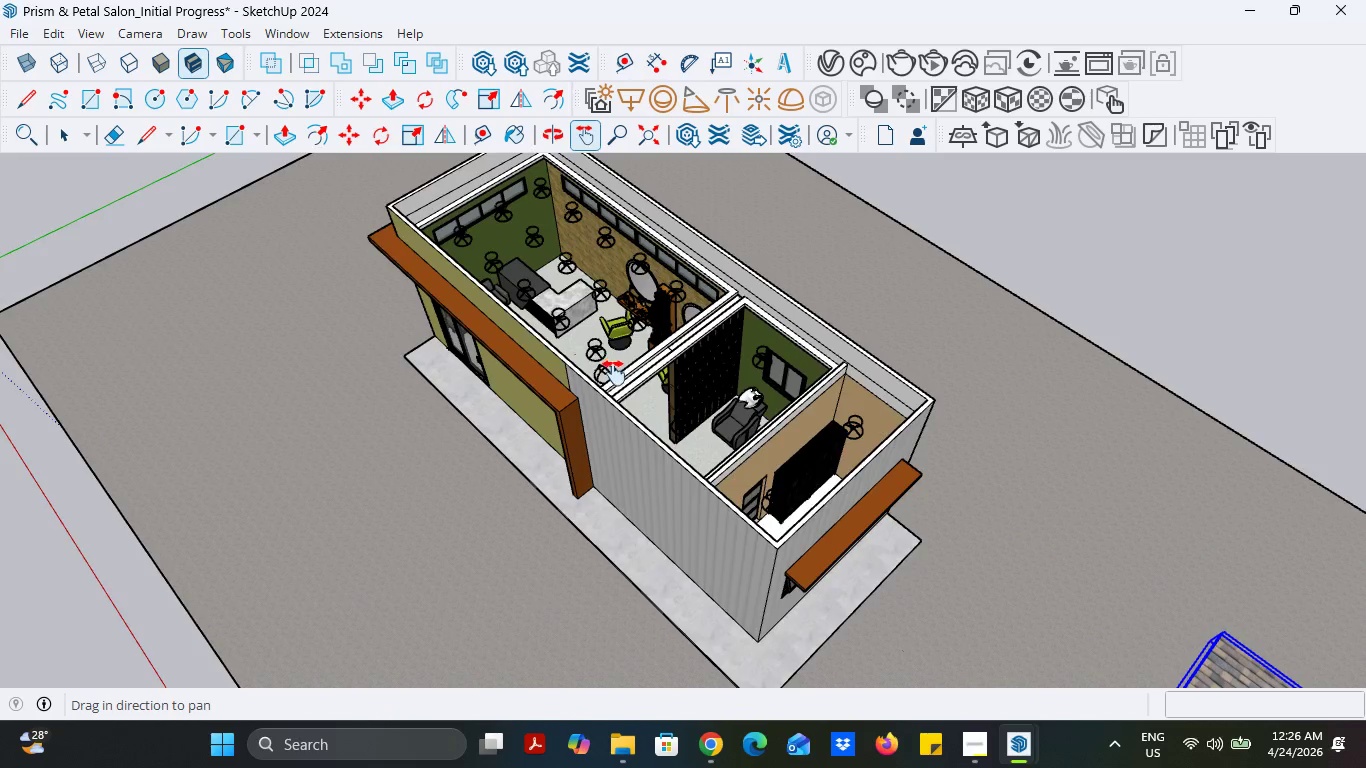 
scroll: coordinate [614, 373], scroll_direction: down, amount: 1.0
 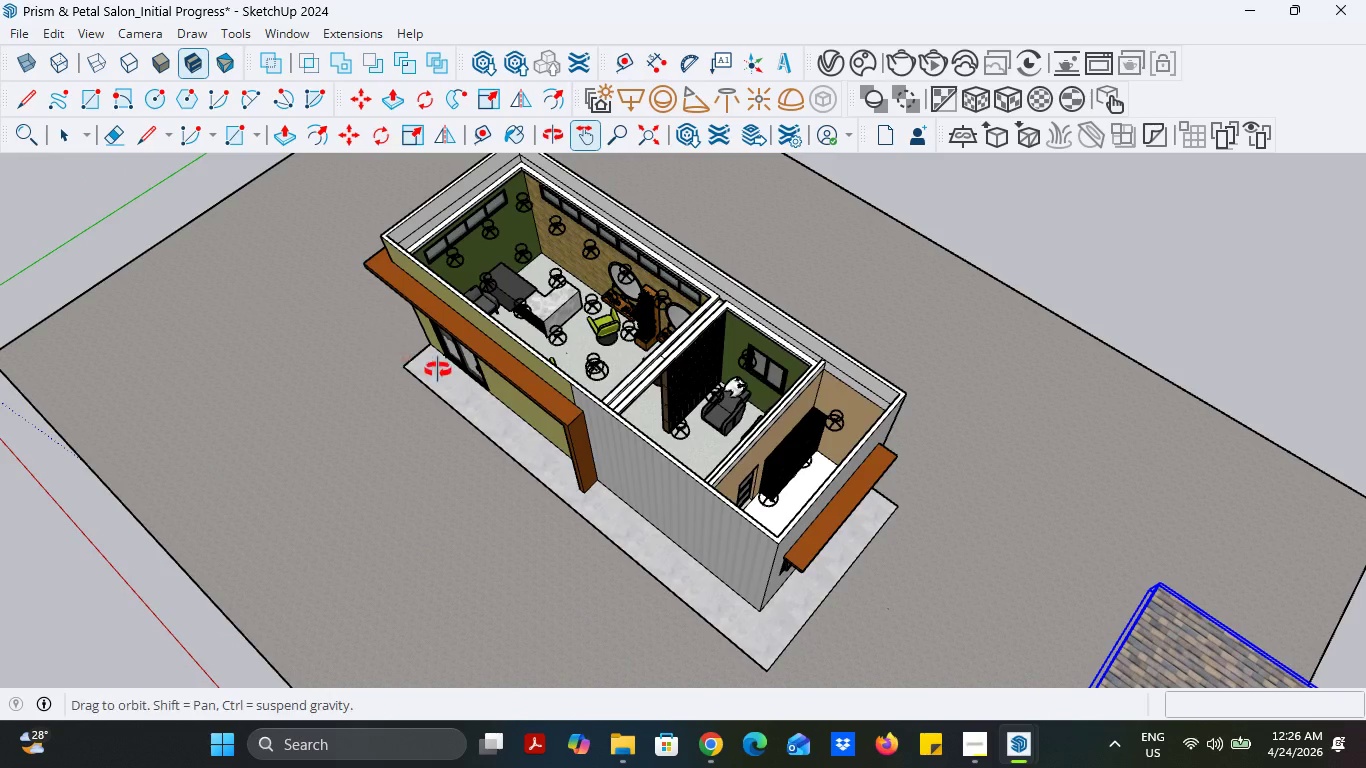 
scroll: coordinate [293, 181], scroll_direction: up, amount: 1.0
 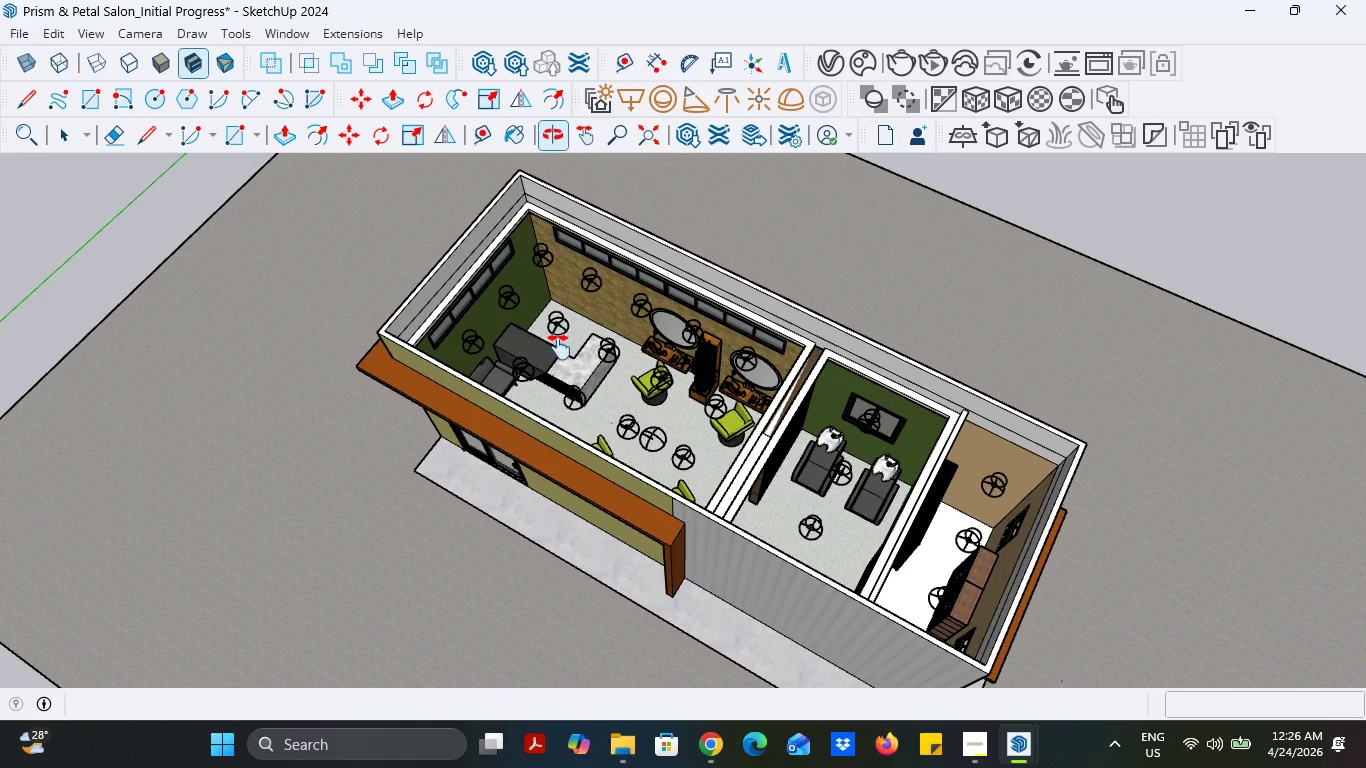 
scroll: coordinate [555, 344], scroll_direction: down, amount: 1.0
 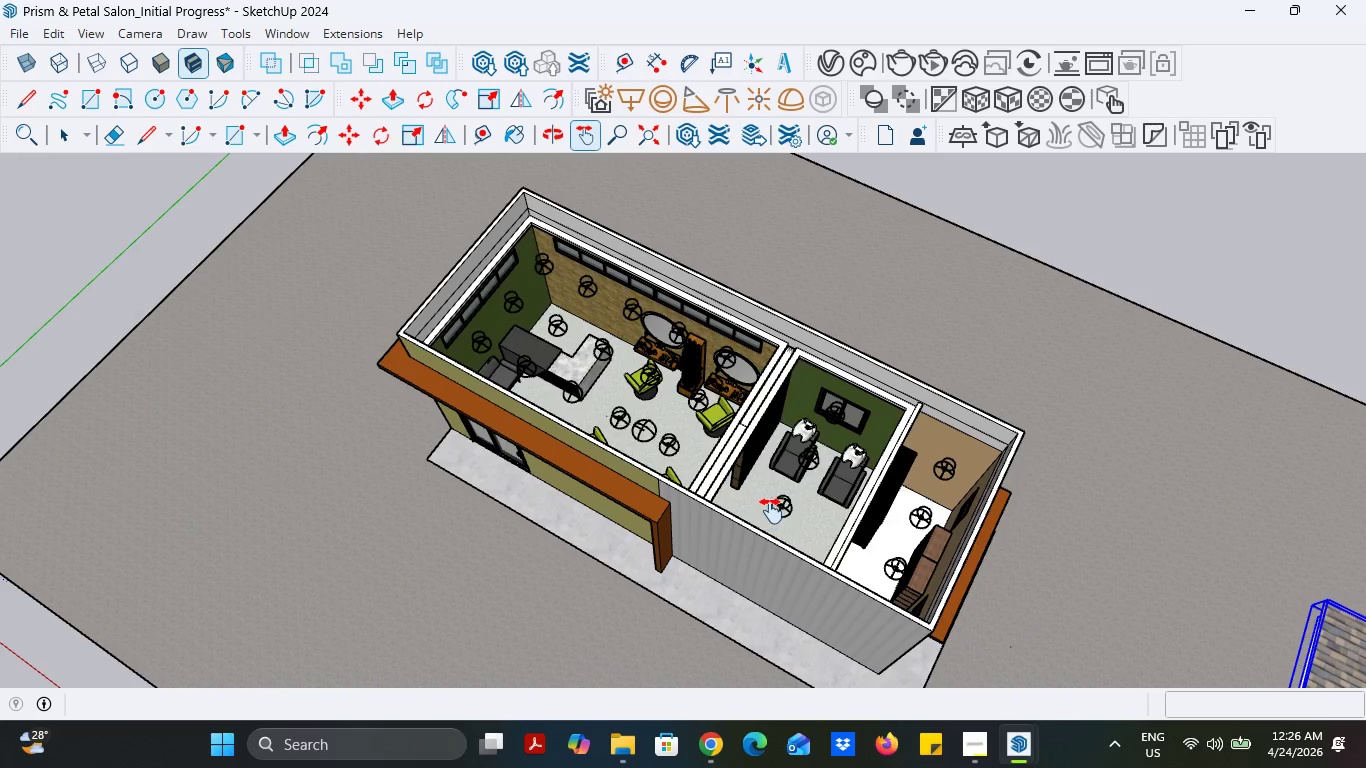 
left_click_drag(start_coordinate=[757, 503], to_coordinate=[734, 481])
 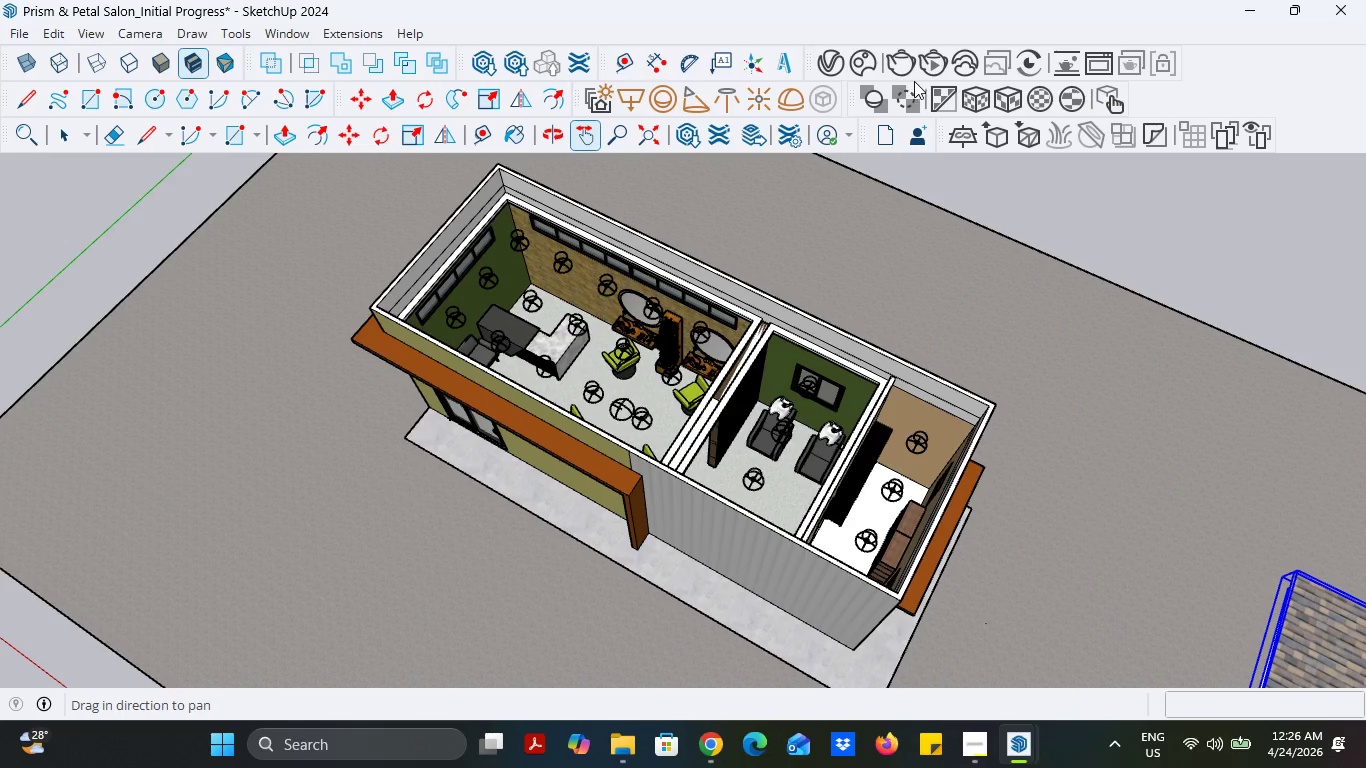 
left_click([913, 64])
 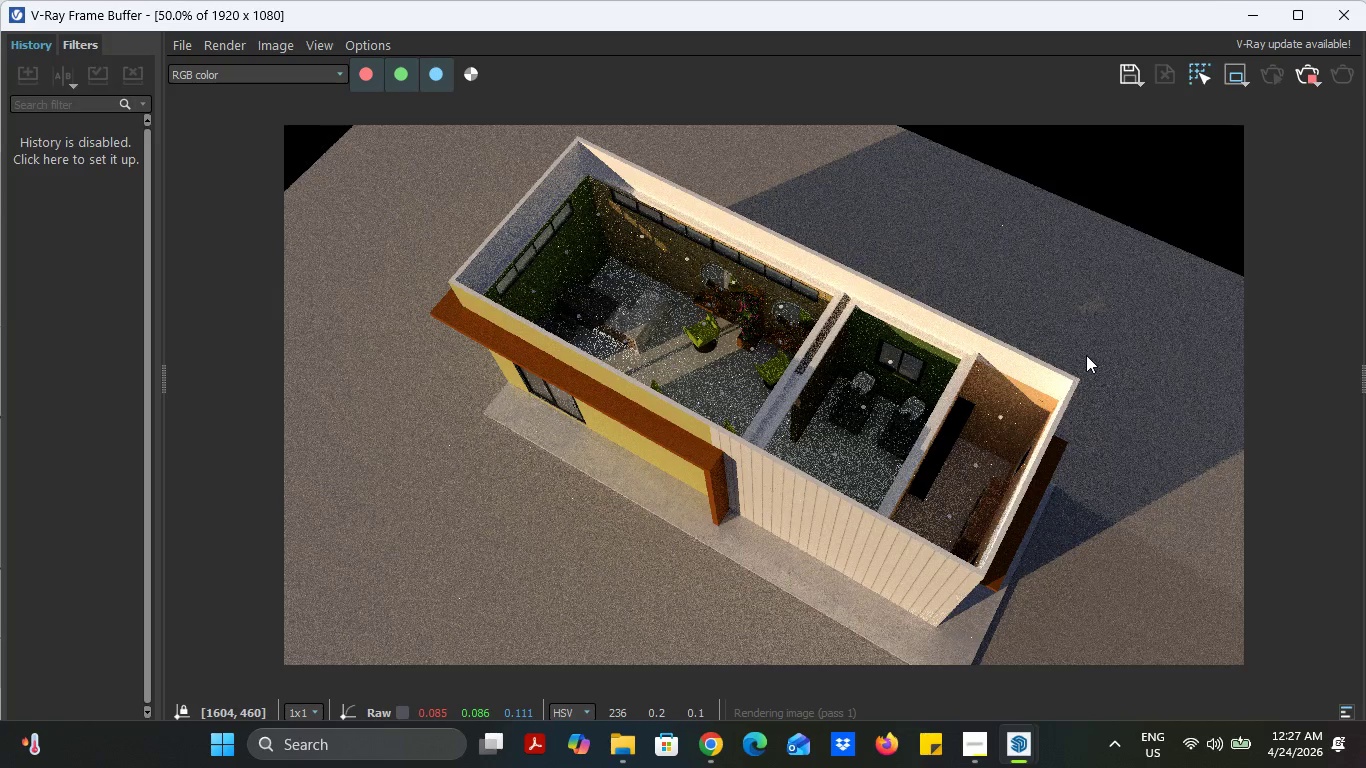 
wait(104.92)
 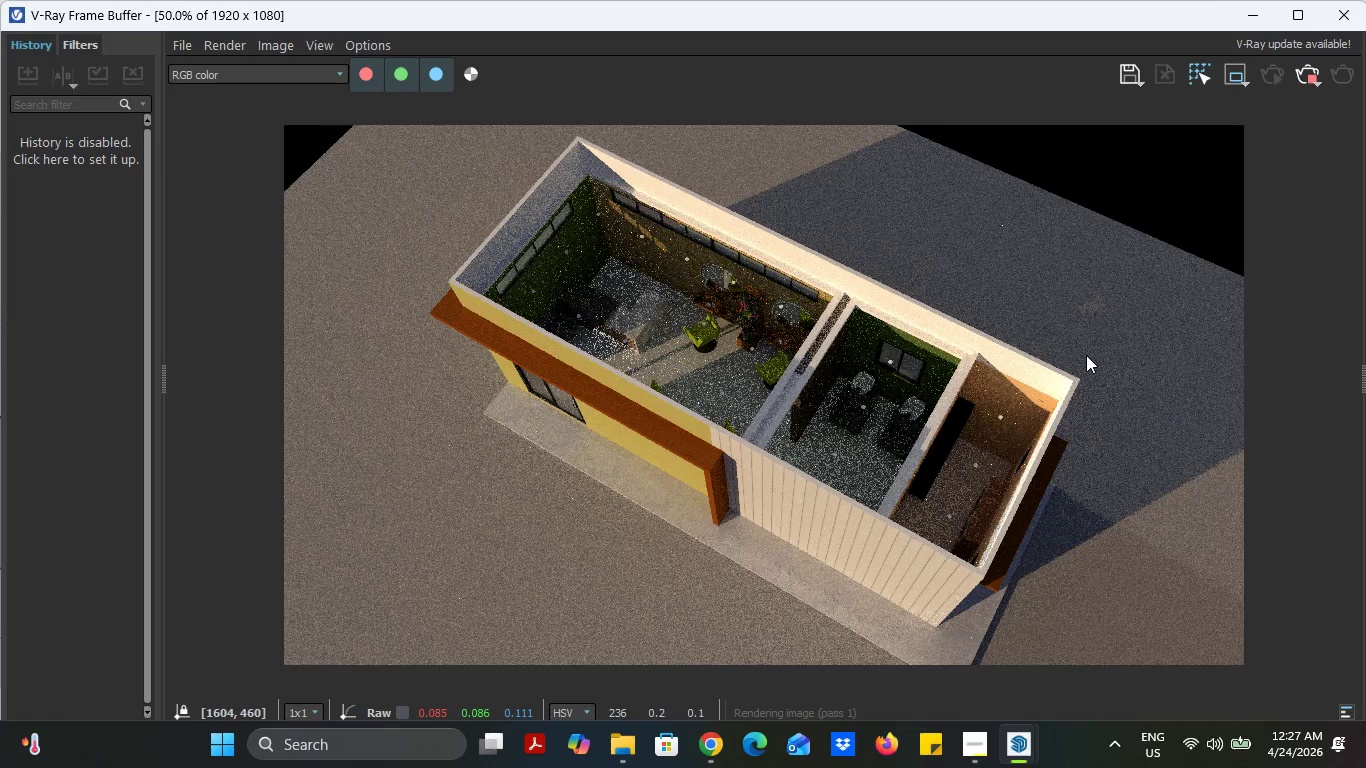 
left_click([1303, 82])
 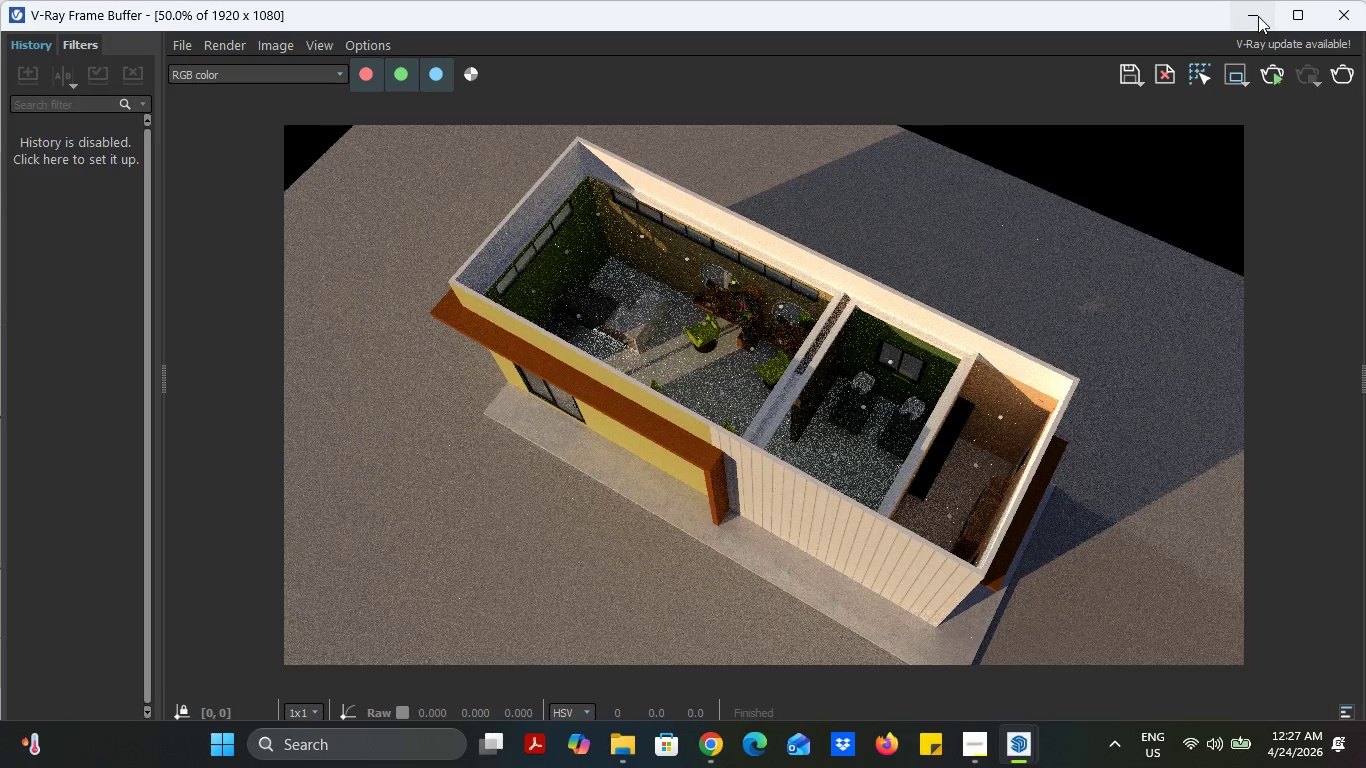 
left_click([1258, 16])
 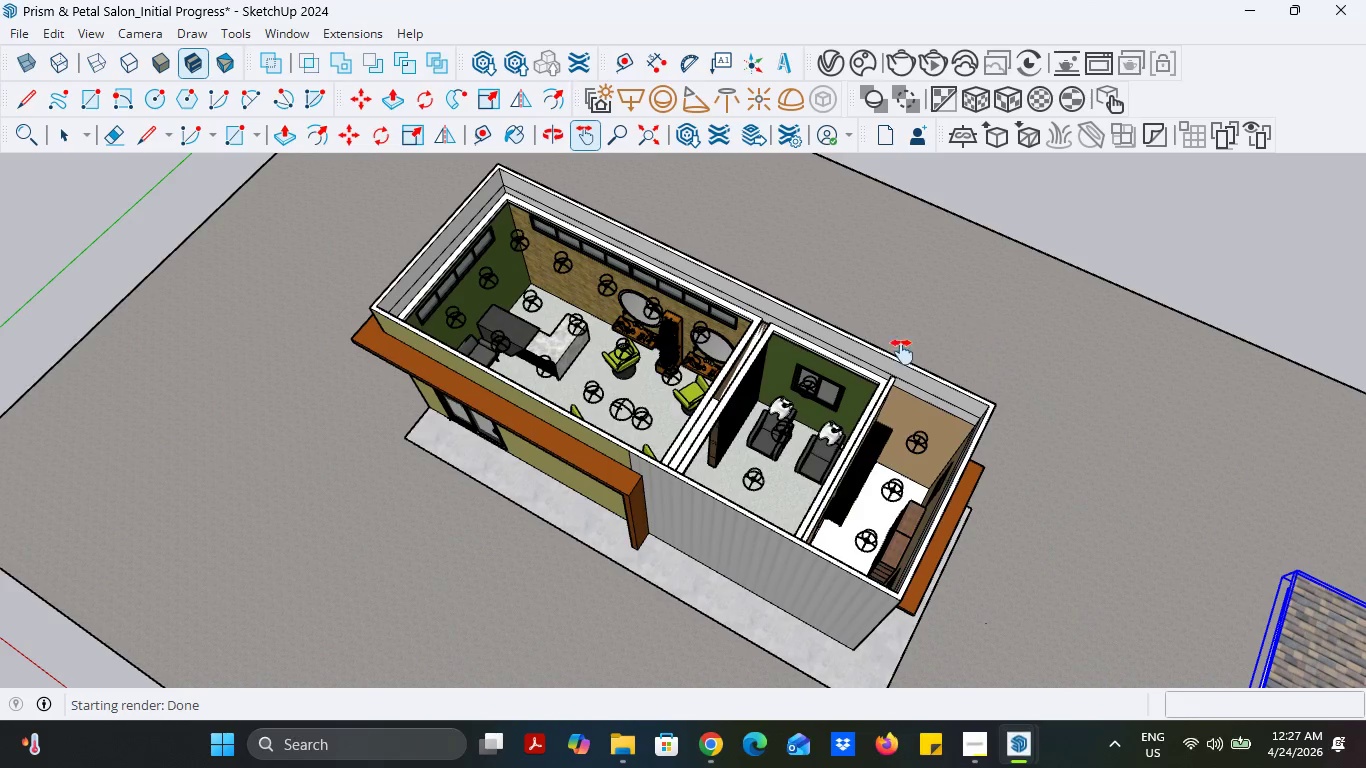 
scroll: coordinate [846, 356], scroll_direction: down, amount: 3.0
 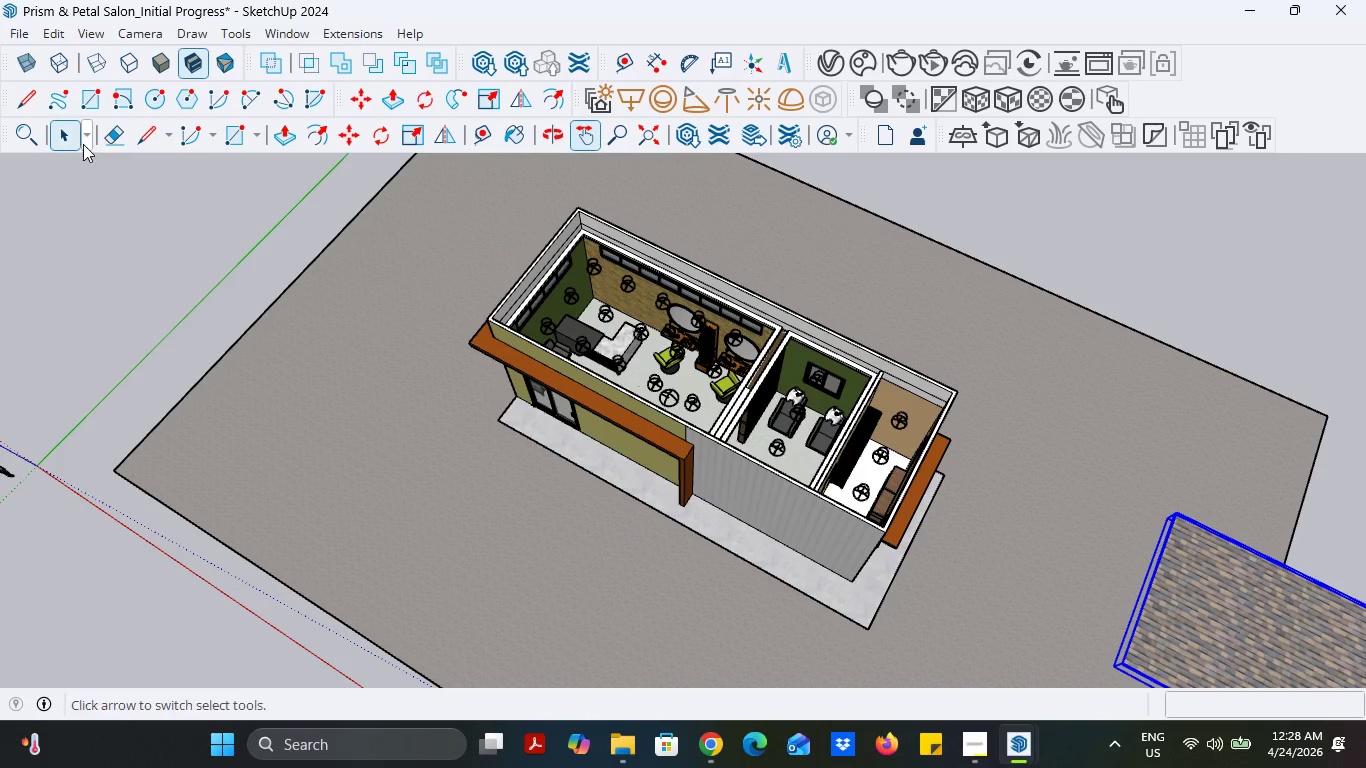 
left_click([83, 142])
 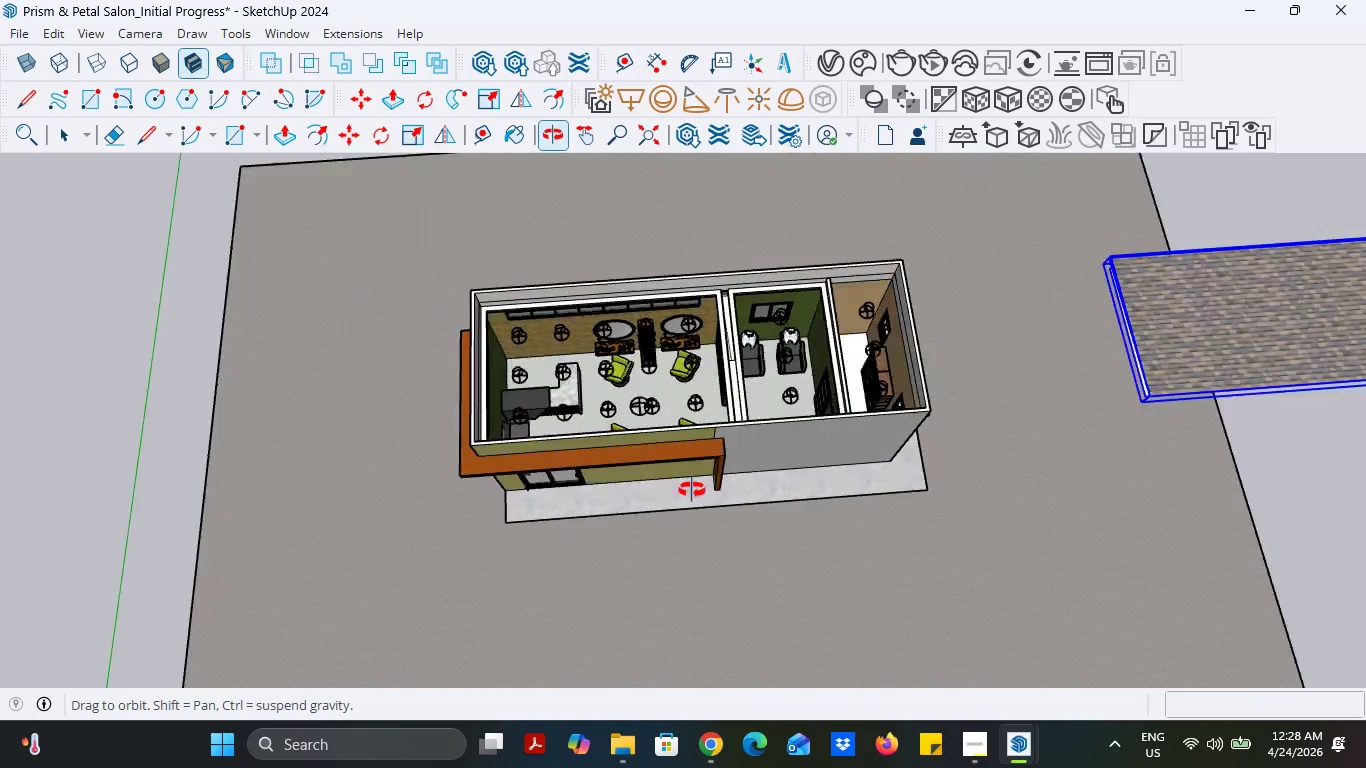 
scroll: coordinate [538, 419], scroll_direction: up, amount: 5.0
 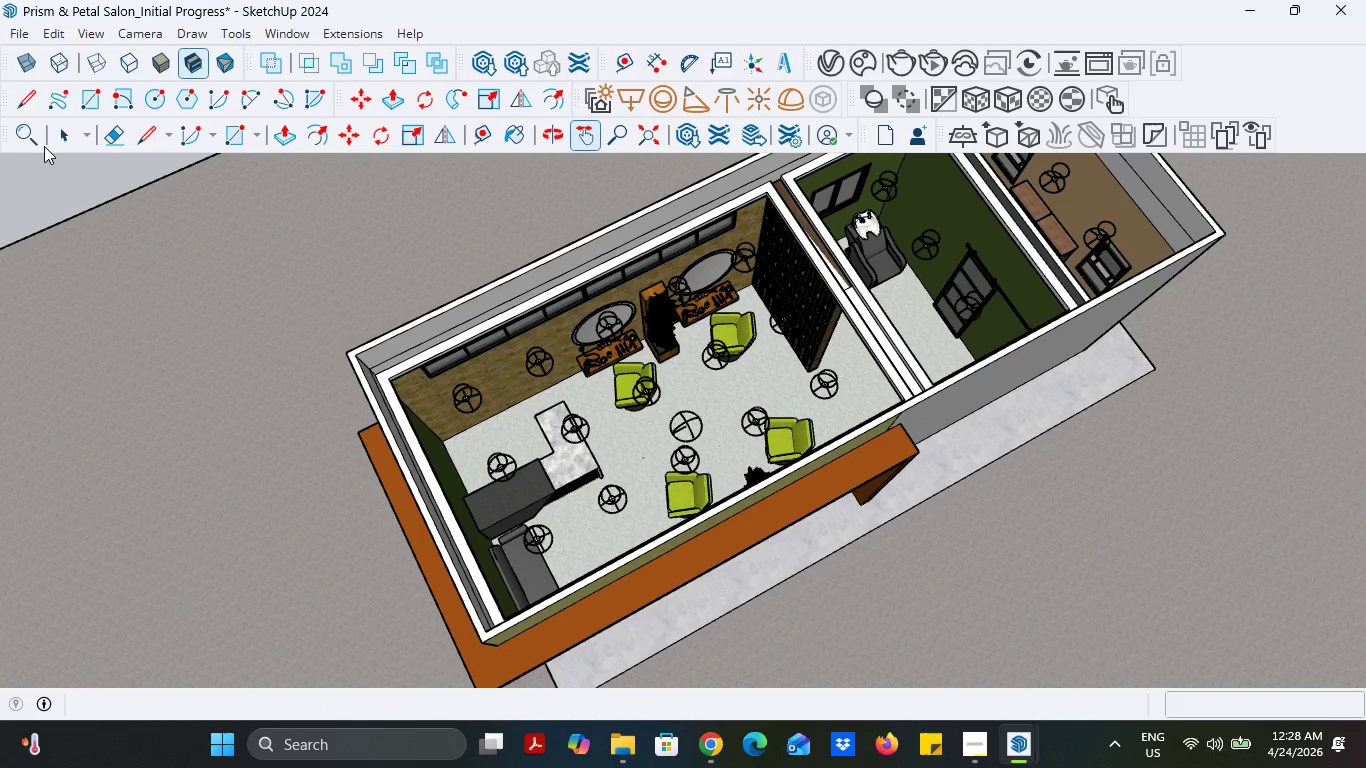 
left_click([62, 143])
 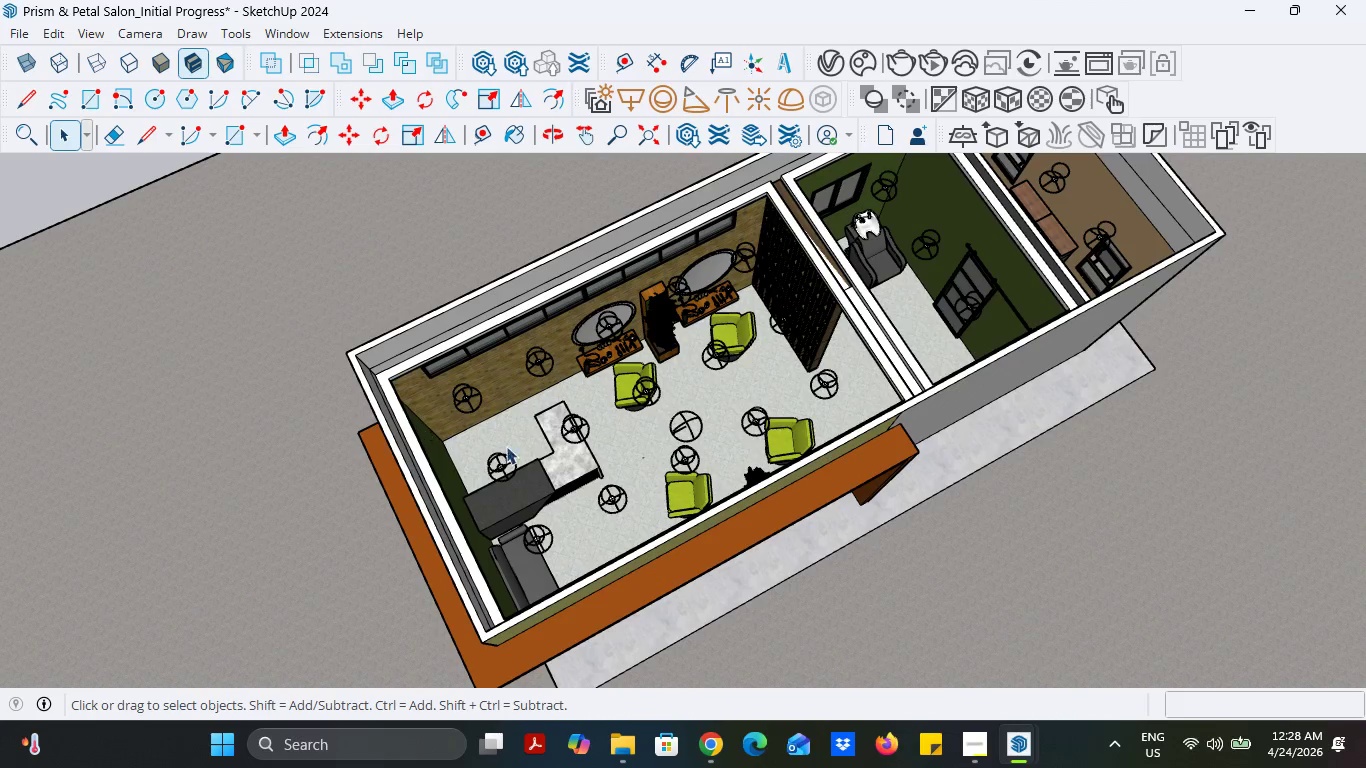 
hold_key(key=ControlLeft, duration=4.84)
left_click([509, 461])
 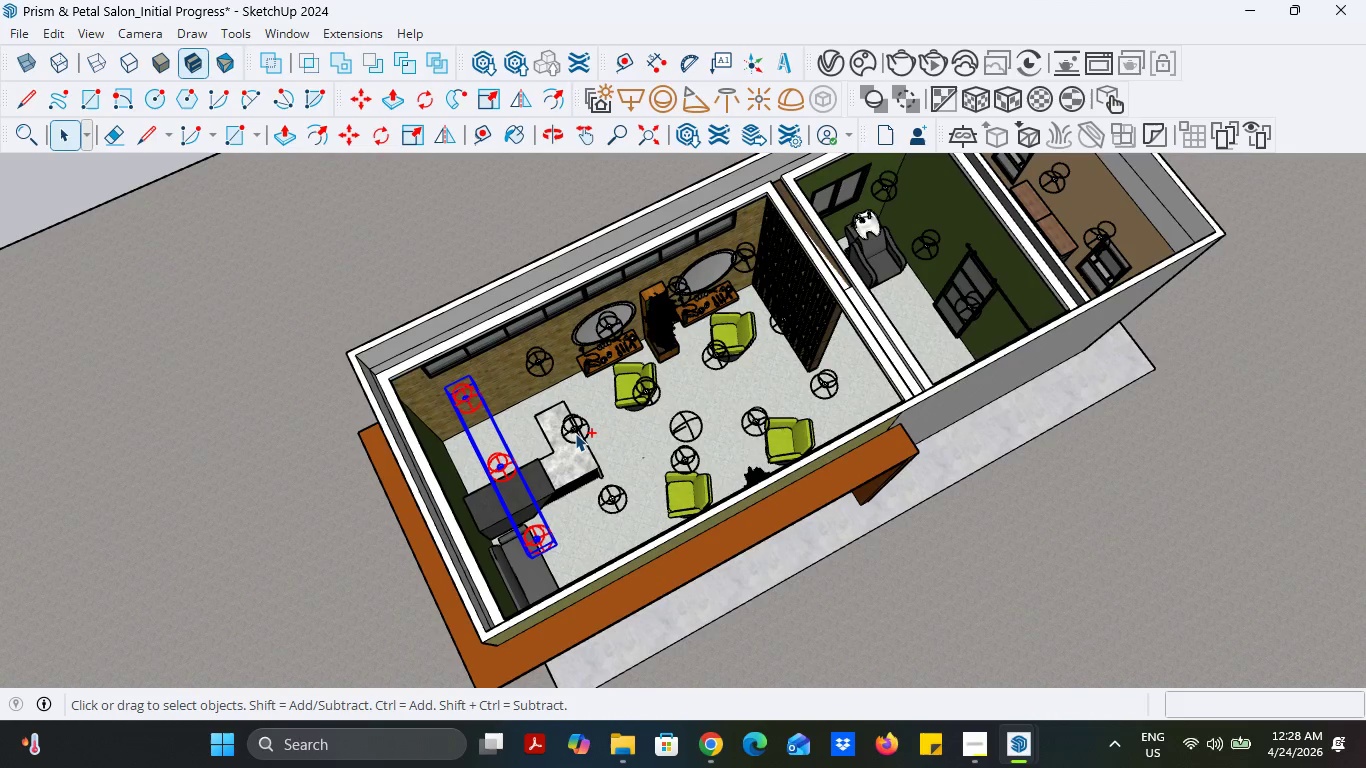 
left_click([575, 433])
 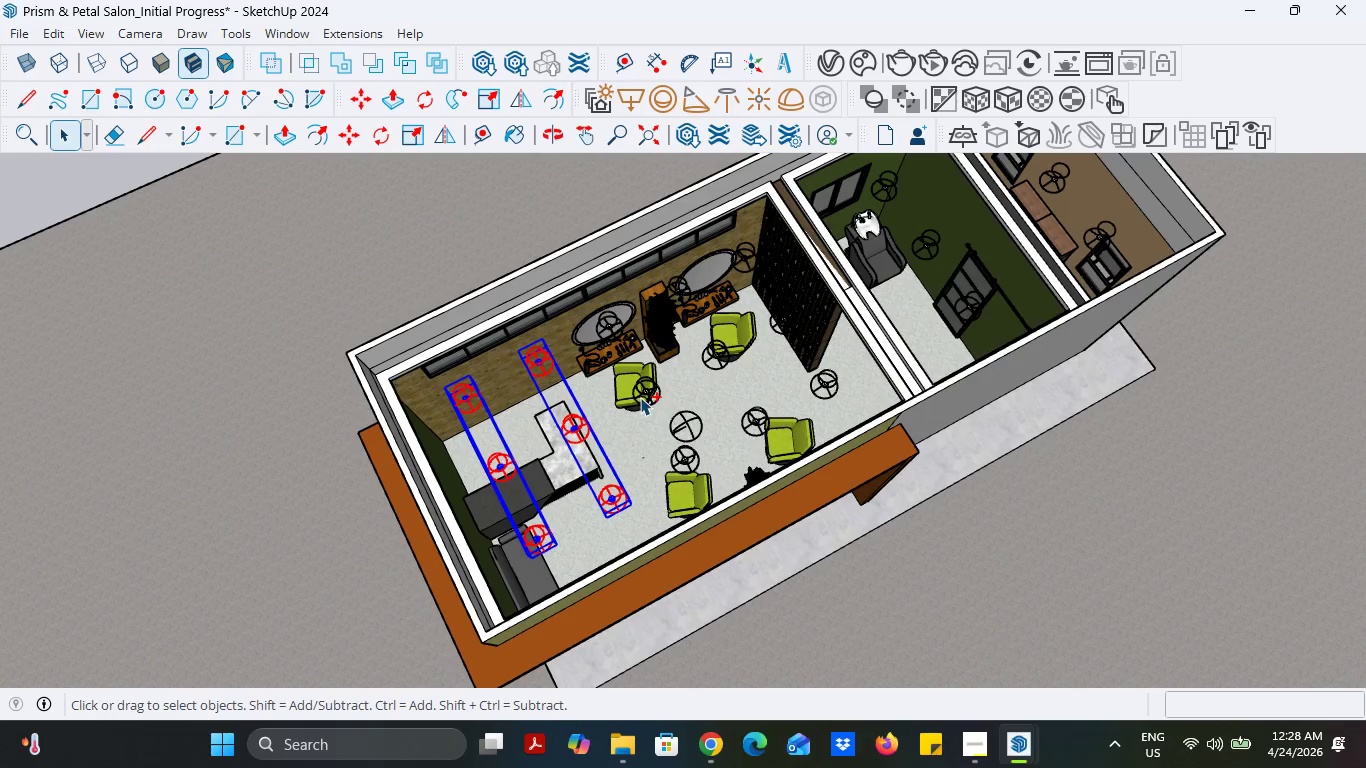 
left_click([640, 396])
 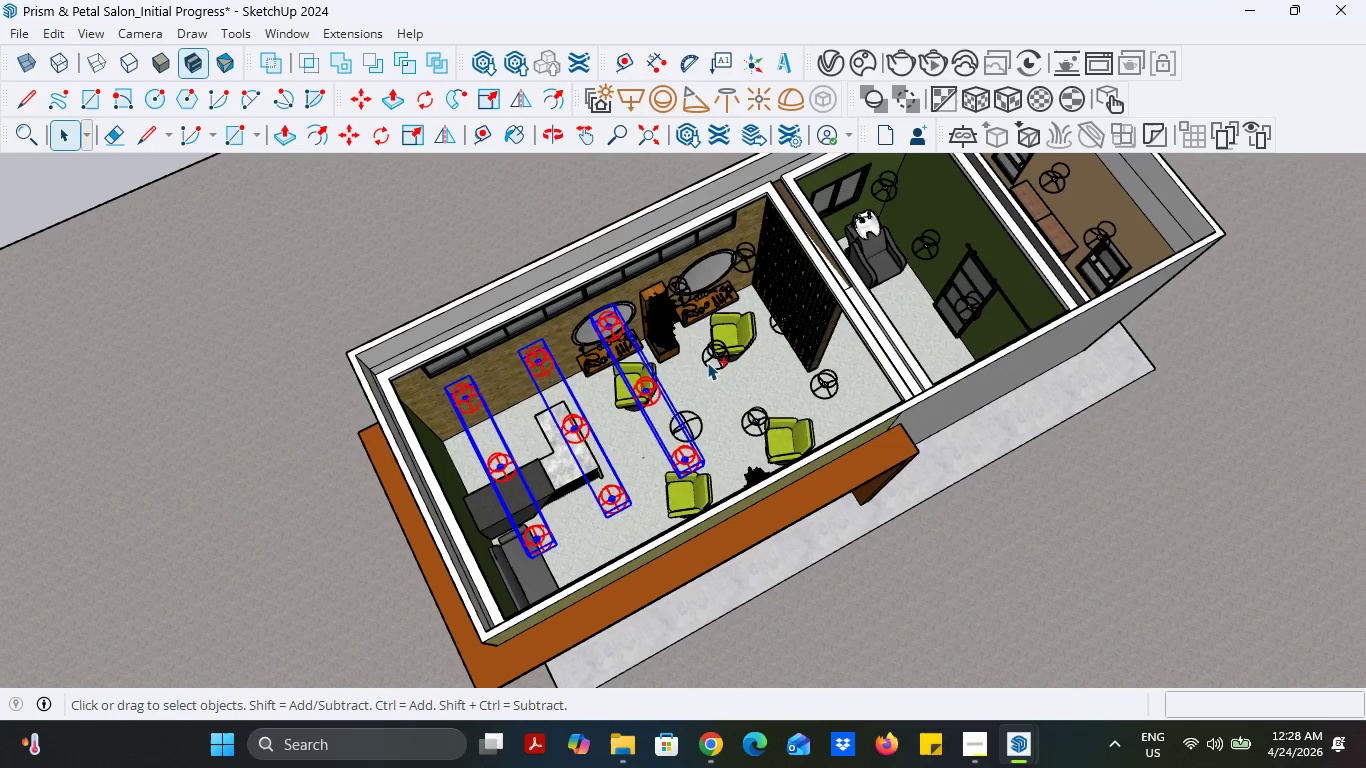 
left_click([707, 360])
 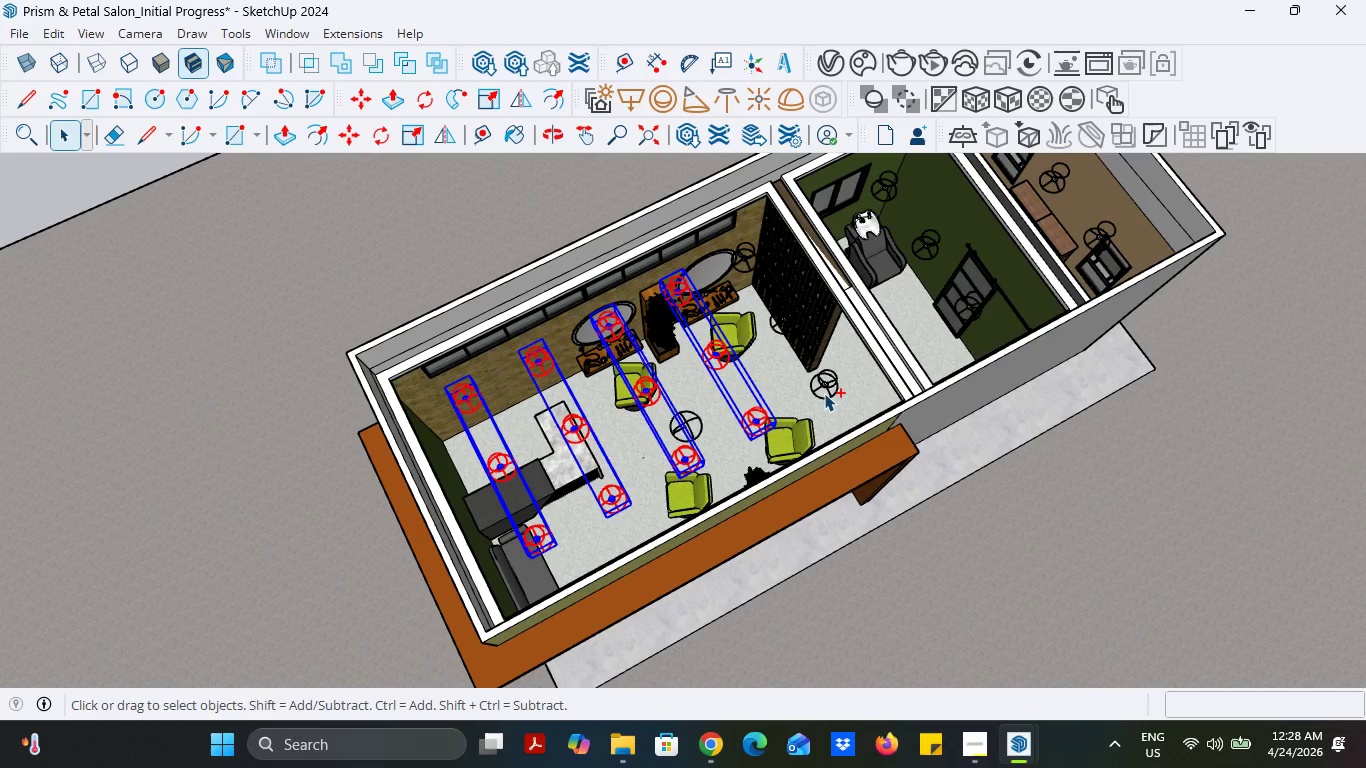 
left_click([824, 393])
 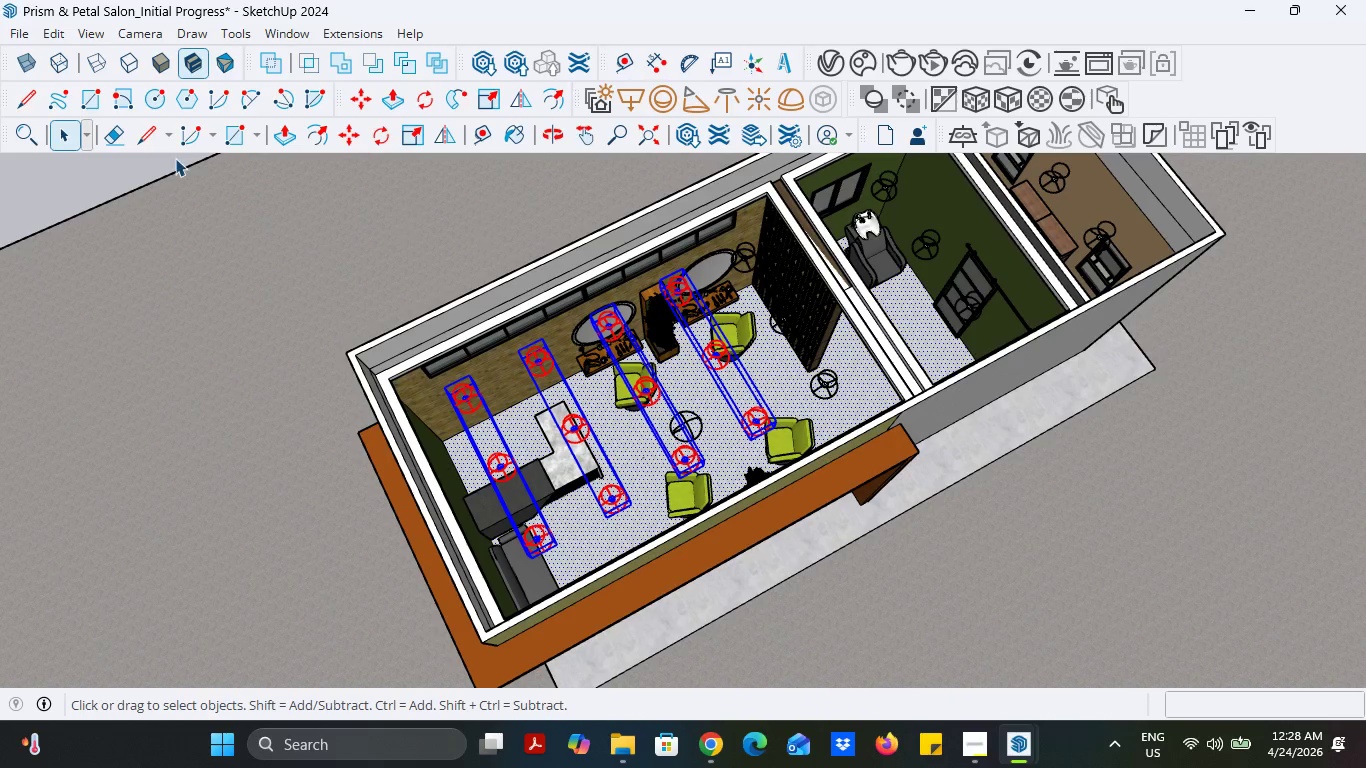 
left_click([129, 172])
 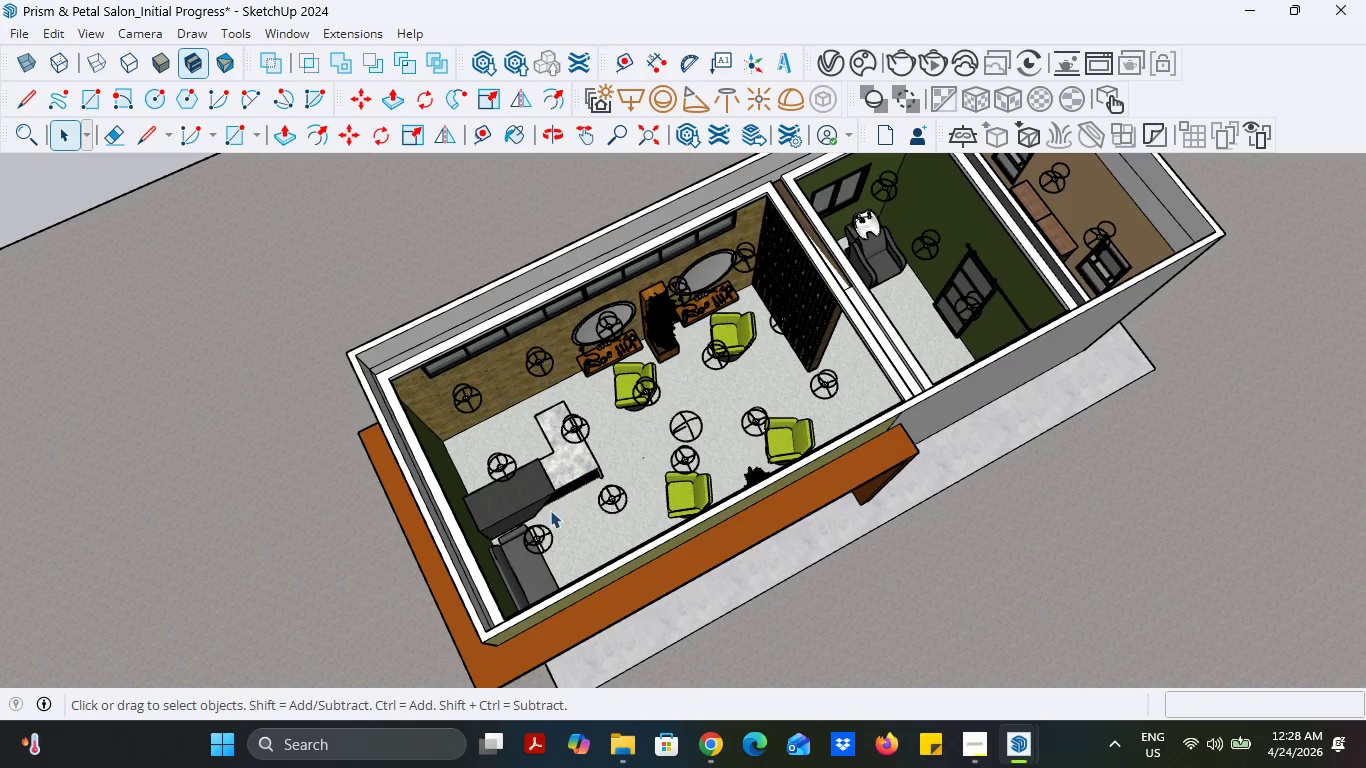 
hold_key(key=ControlLeft, duration=2.12)
left_click([502, 472])
 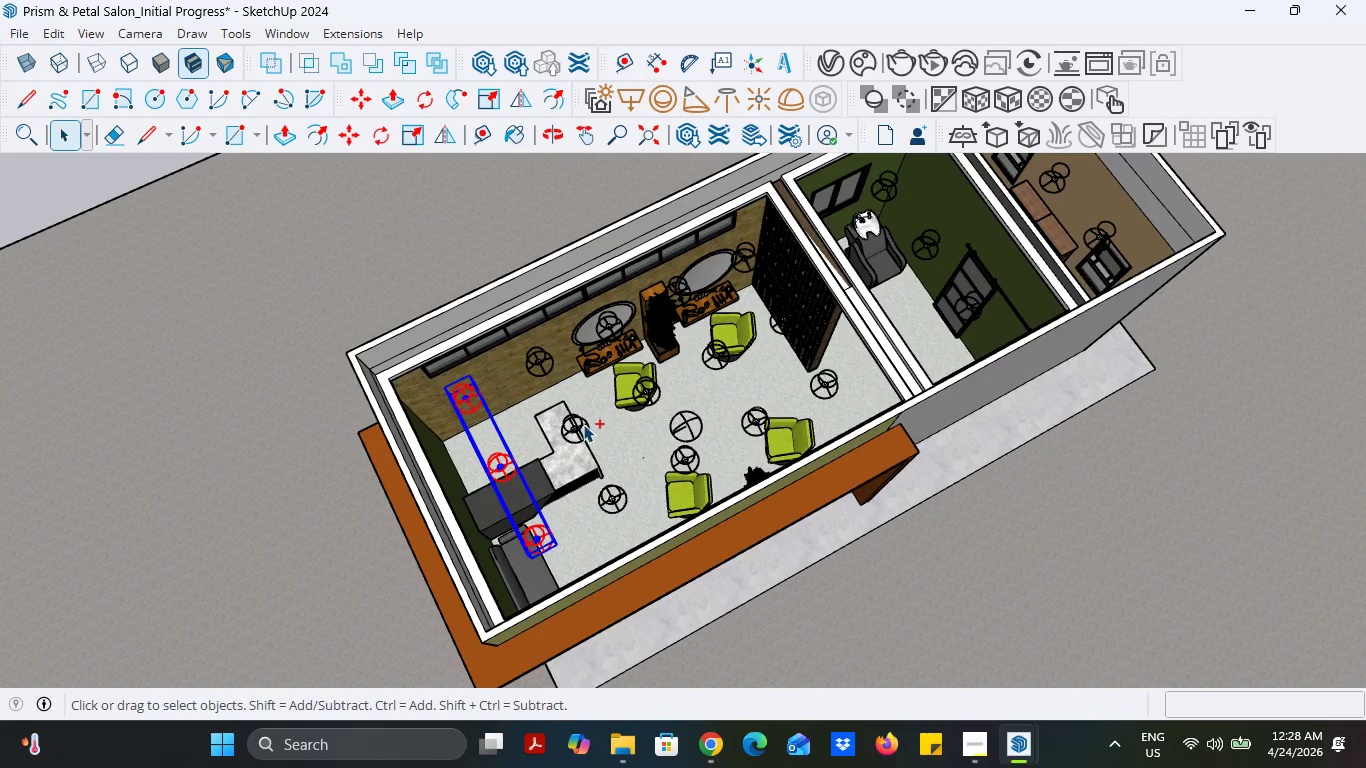 
left_click([576, 424])
 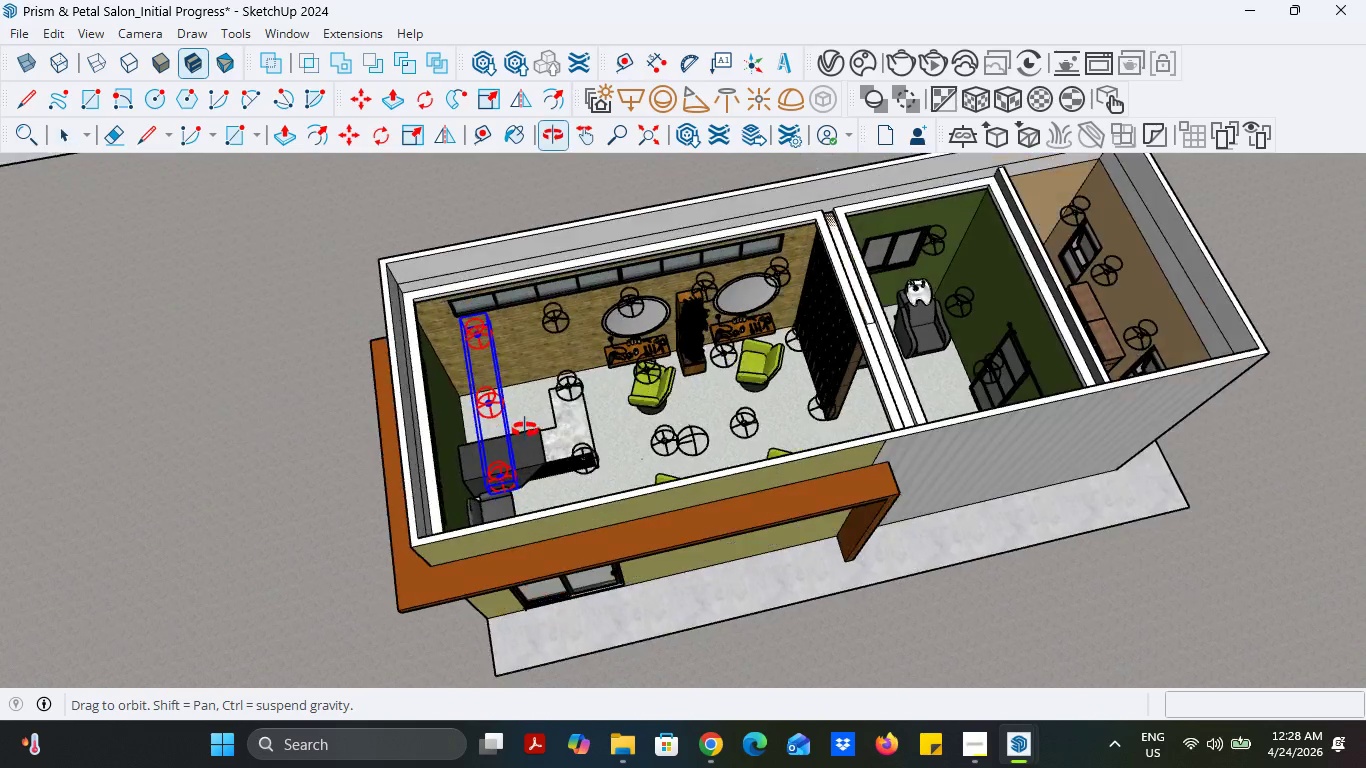 
hold_key(key=ControlLeft, duration=4.19)
left_click([567, 380])
 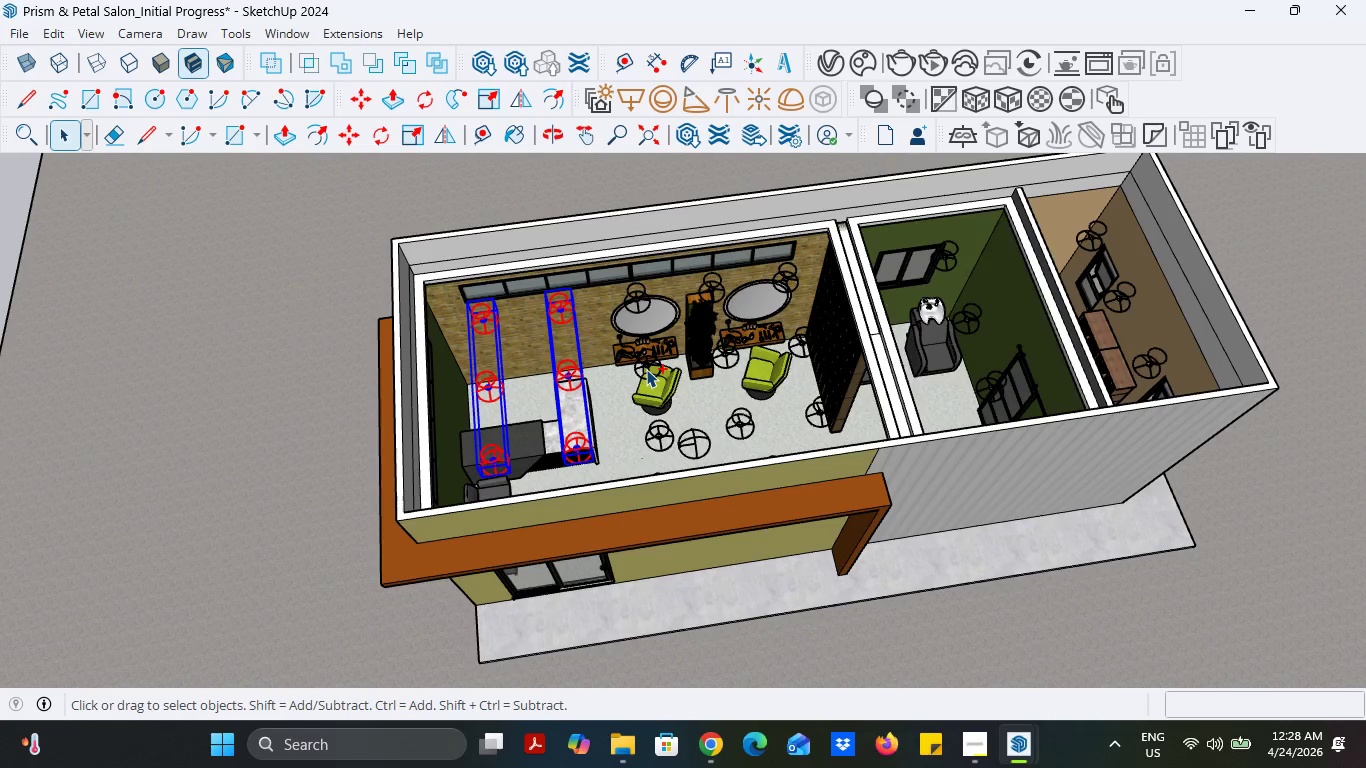 
left_click([646, 369])
 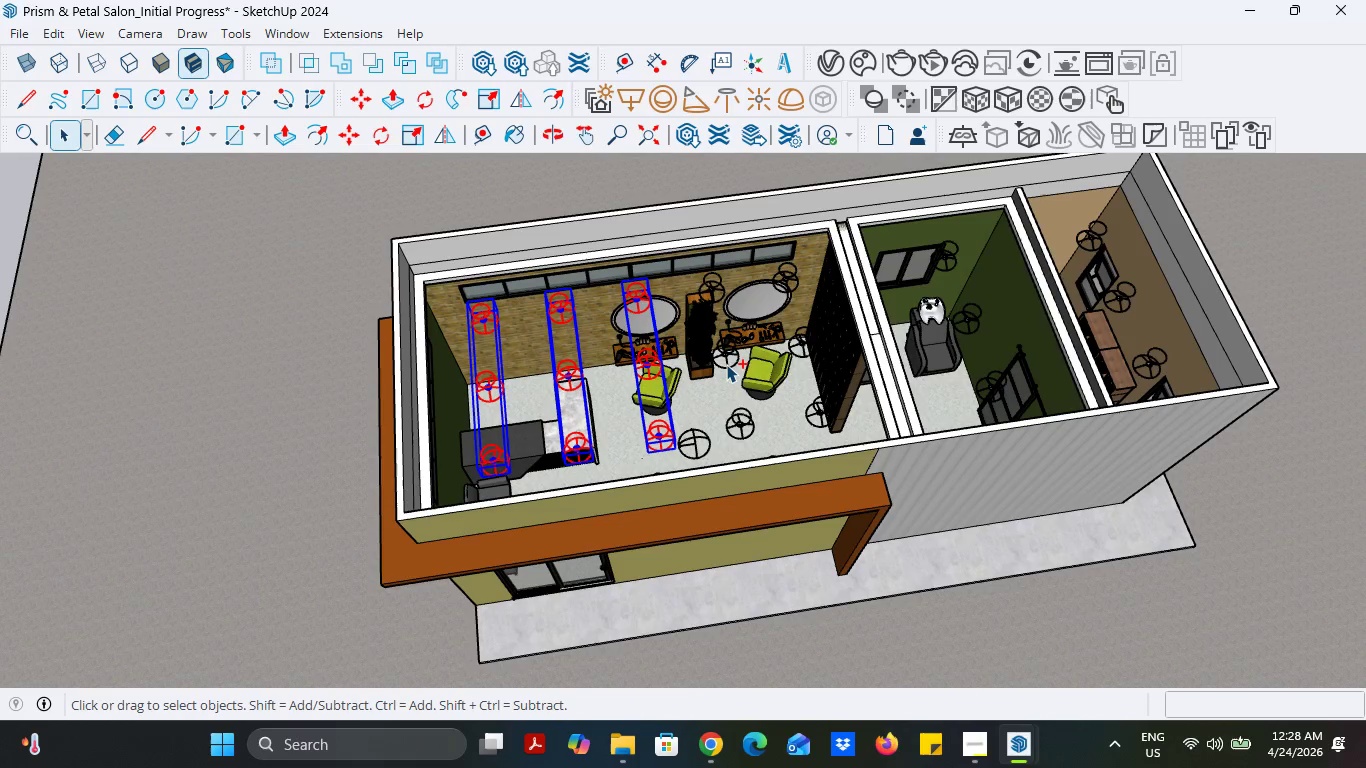 
left_click([726, 363])
 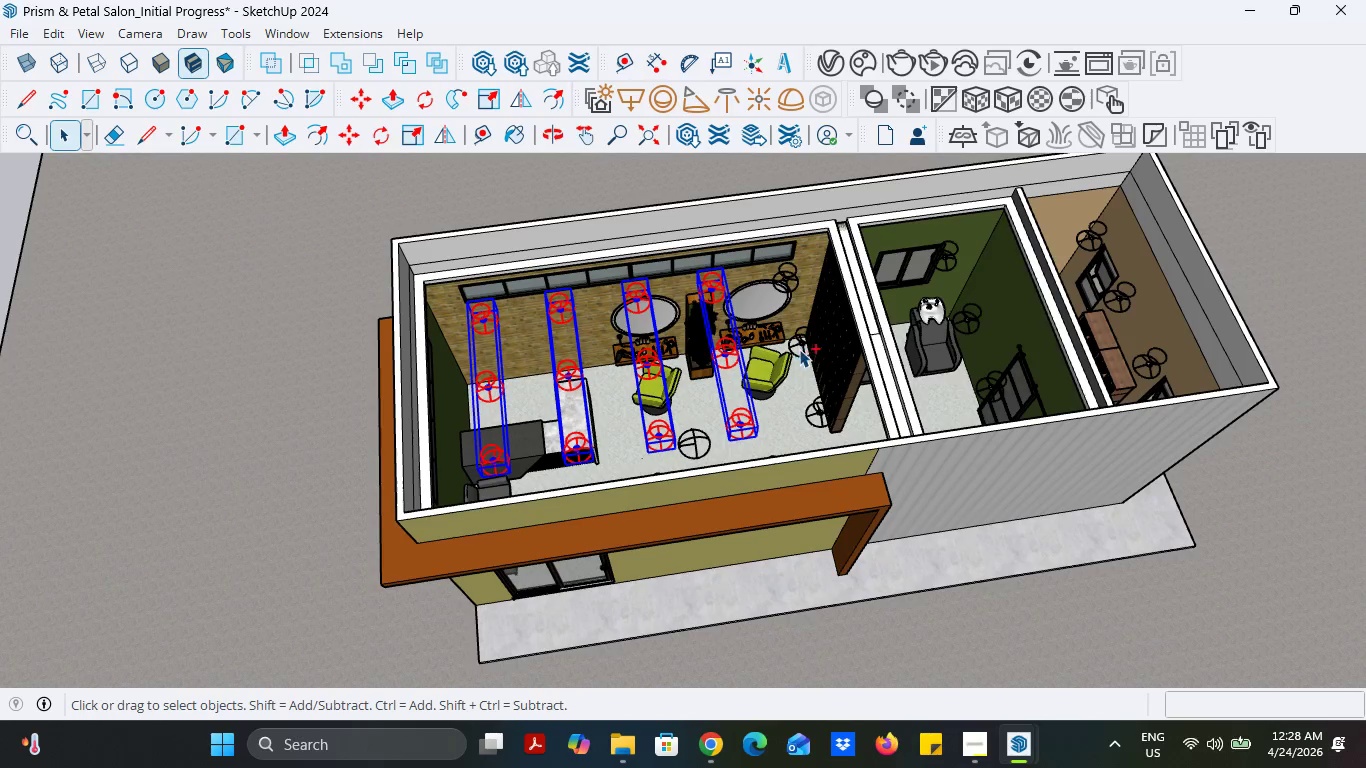 
left_click([799, 349])
 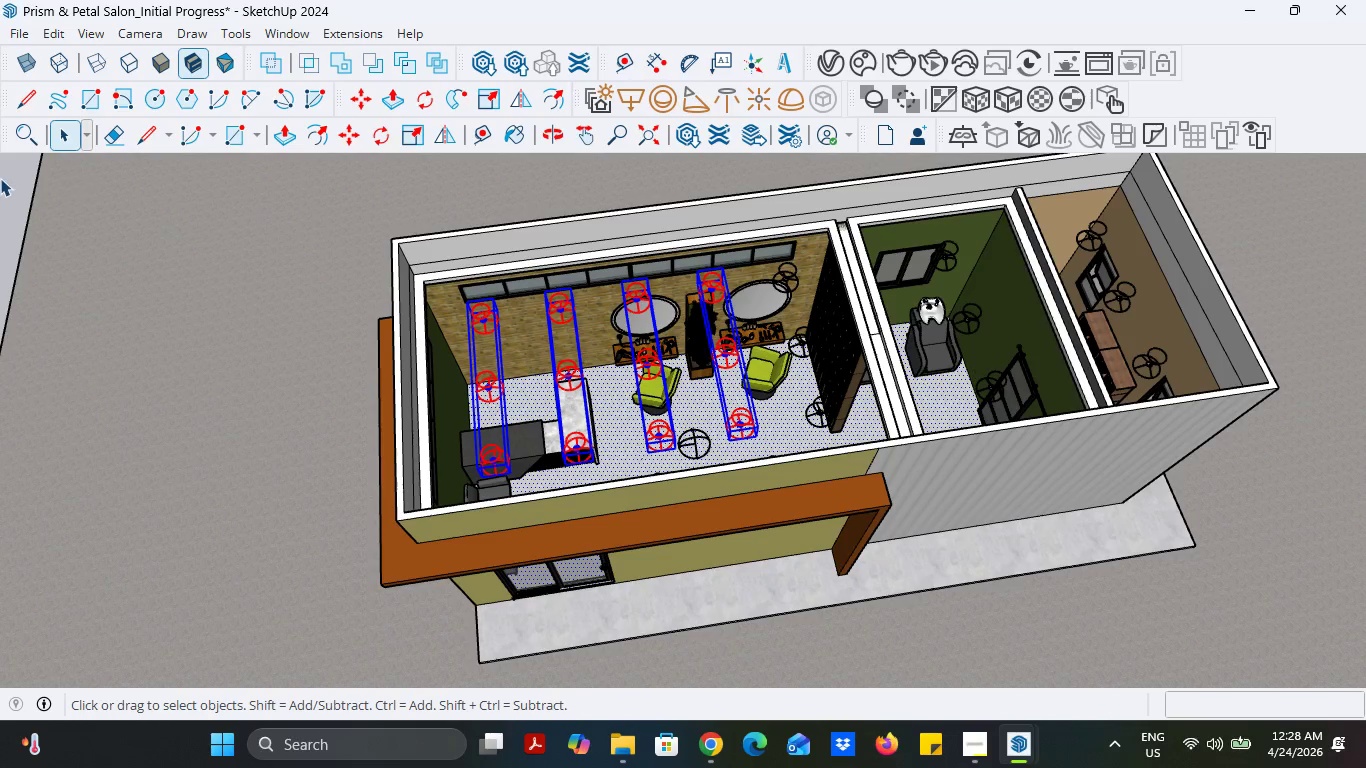 
left_click([18, 190])
 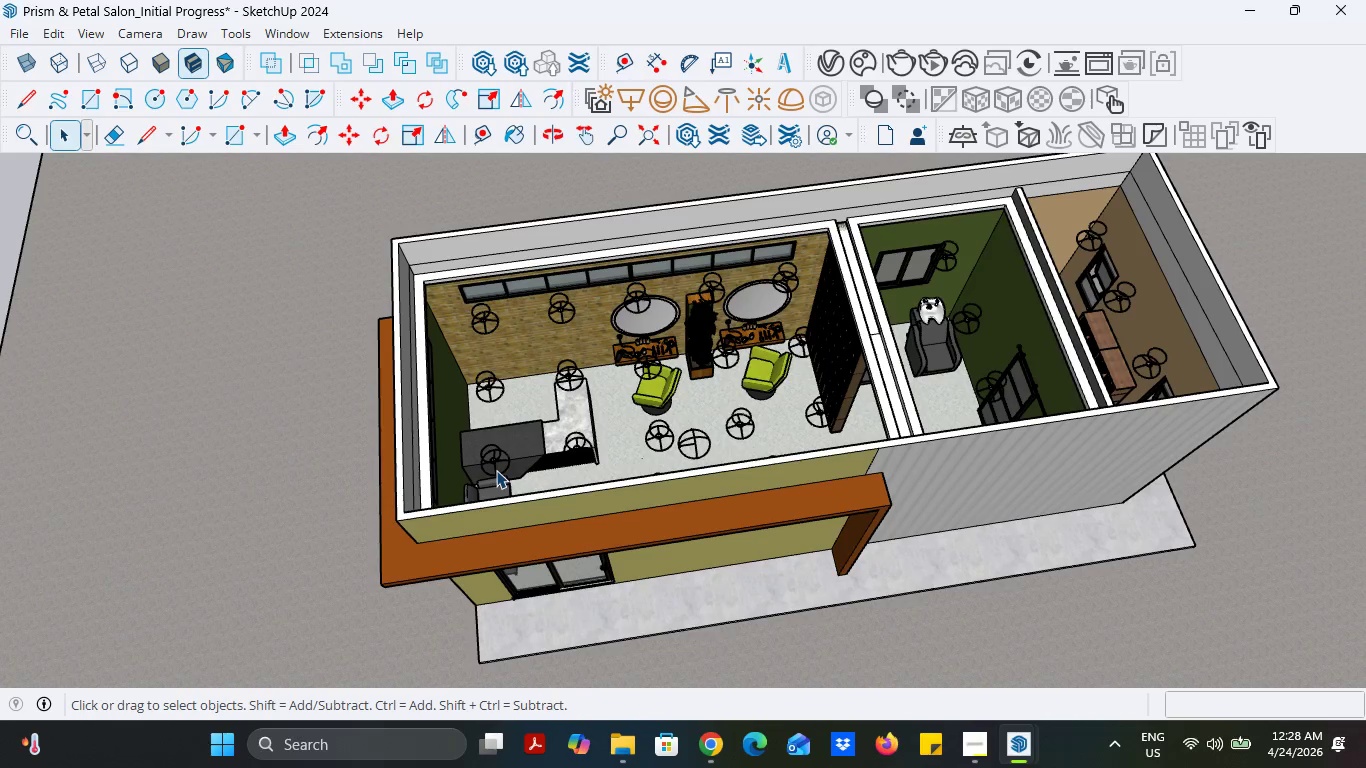 
left_click([496, 459])
 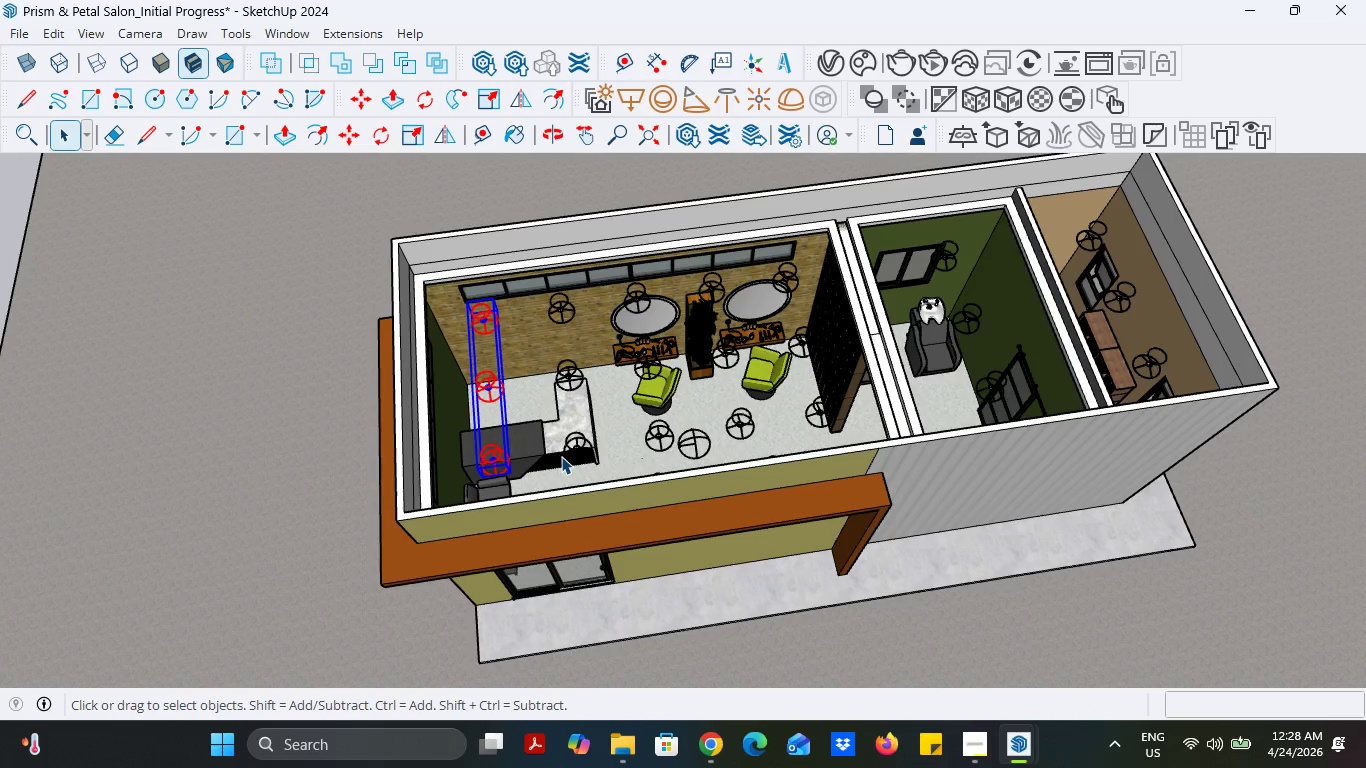 
hold_key(key=ControlLeft, duration=8.17)
left_click([579, 450])
 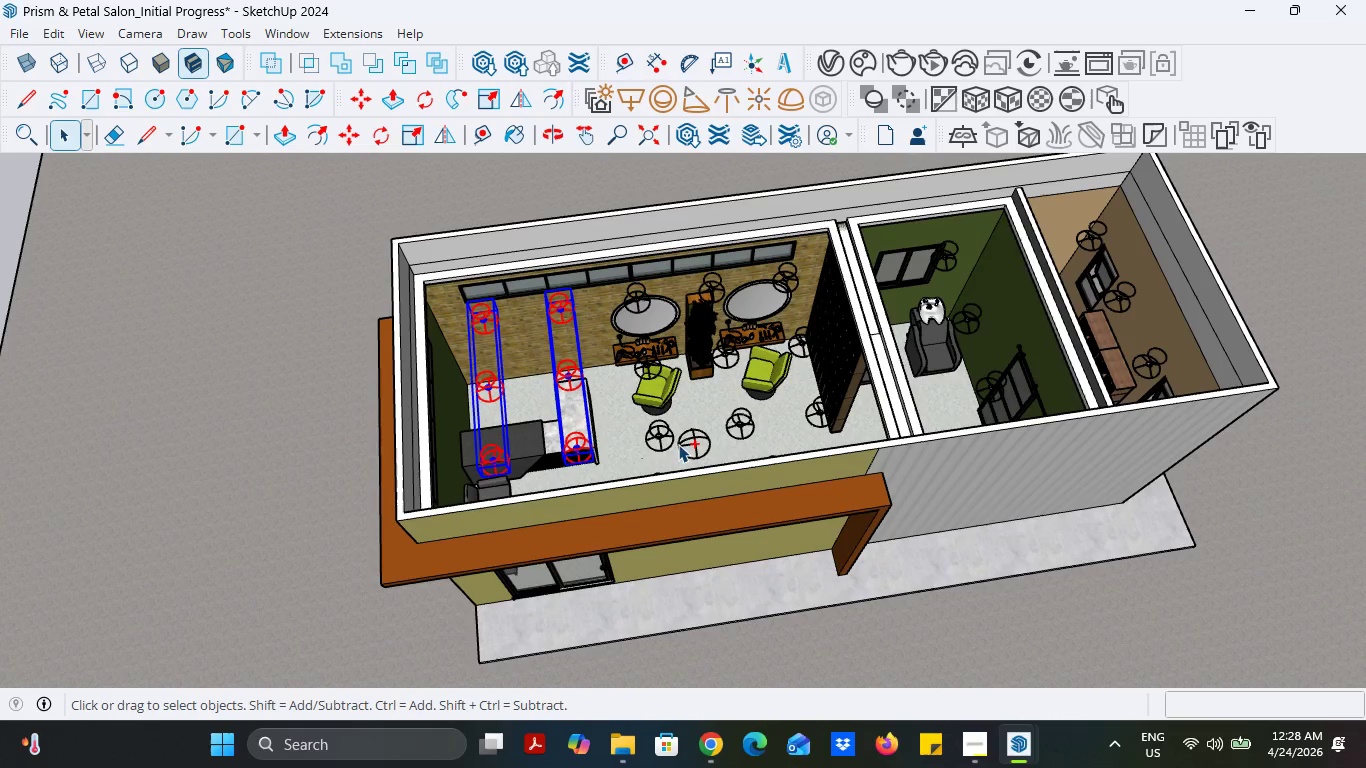 
left_click([658, 438])
 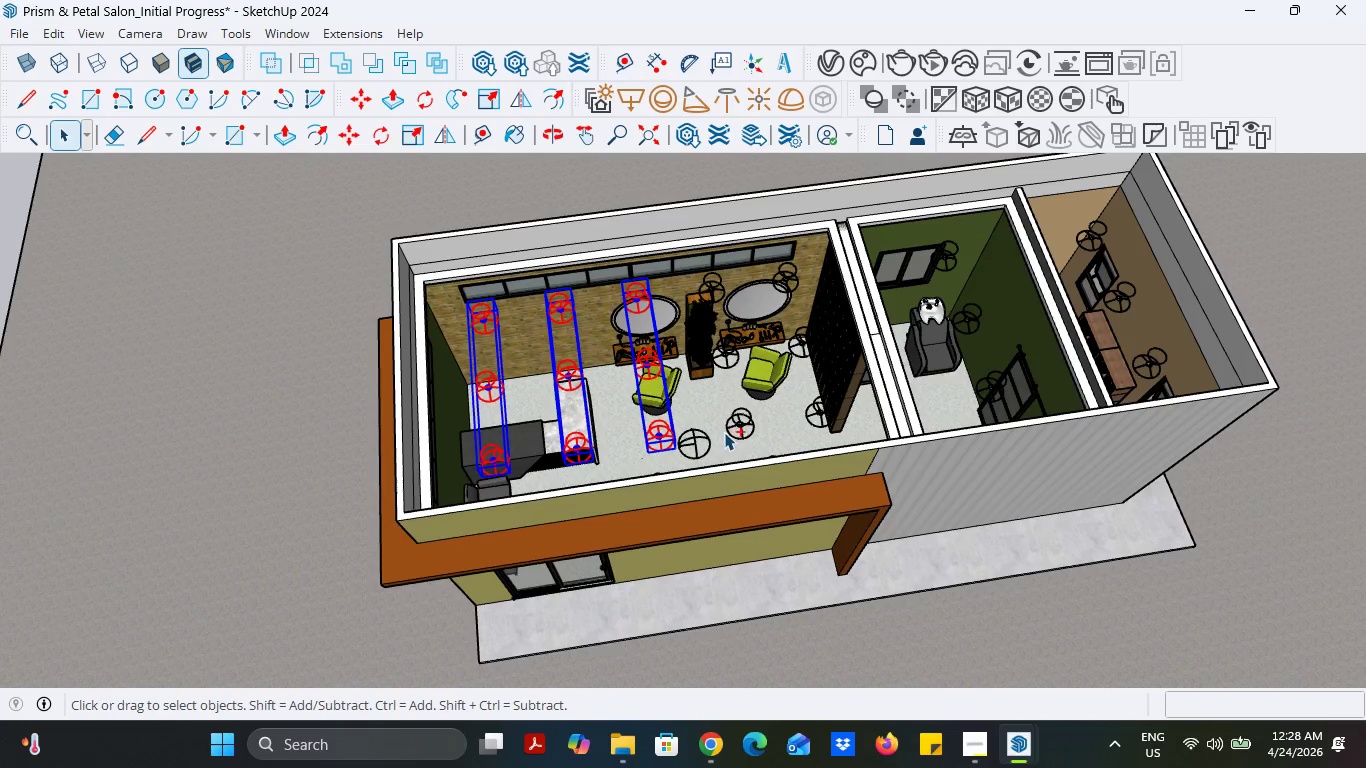 
left_click([734, 429])
 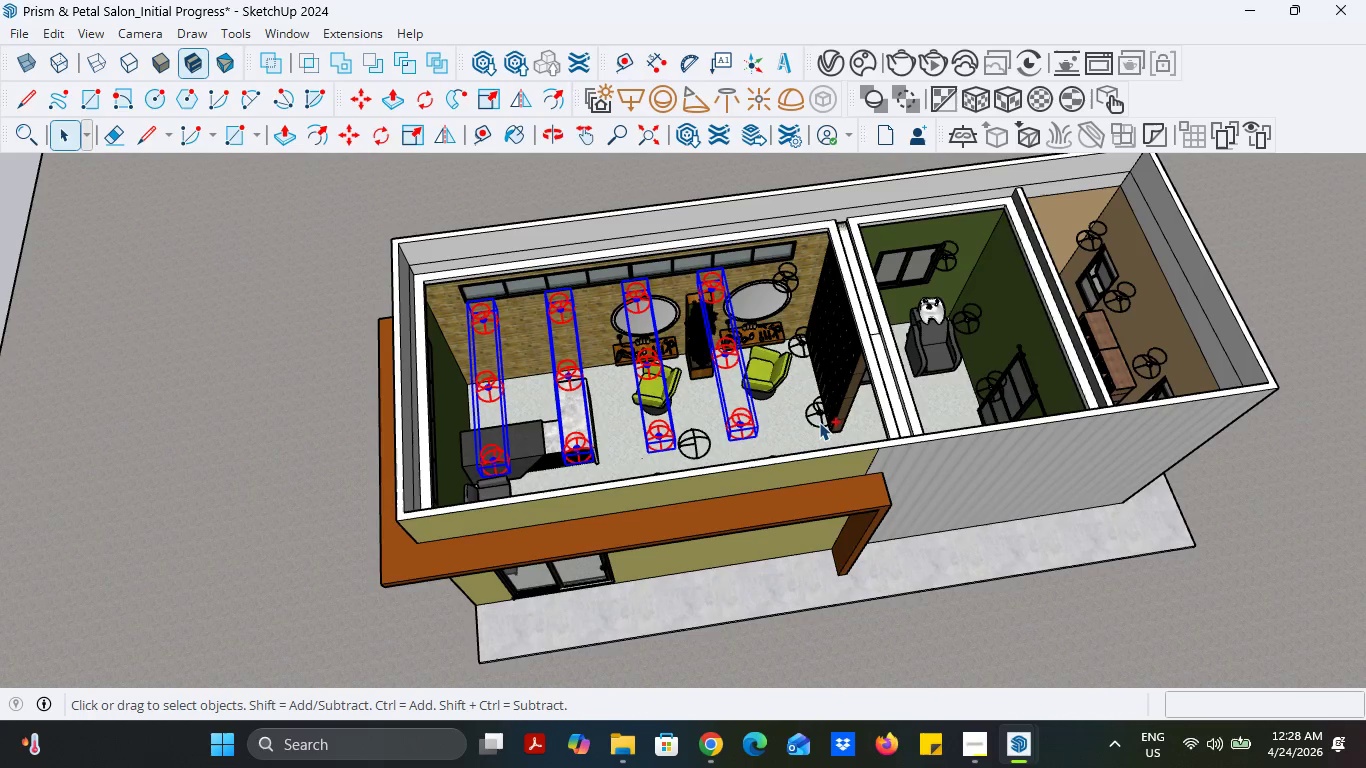 
left_click([818, 423])
 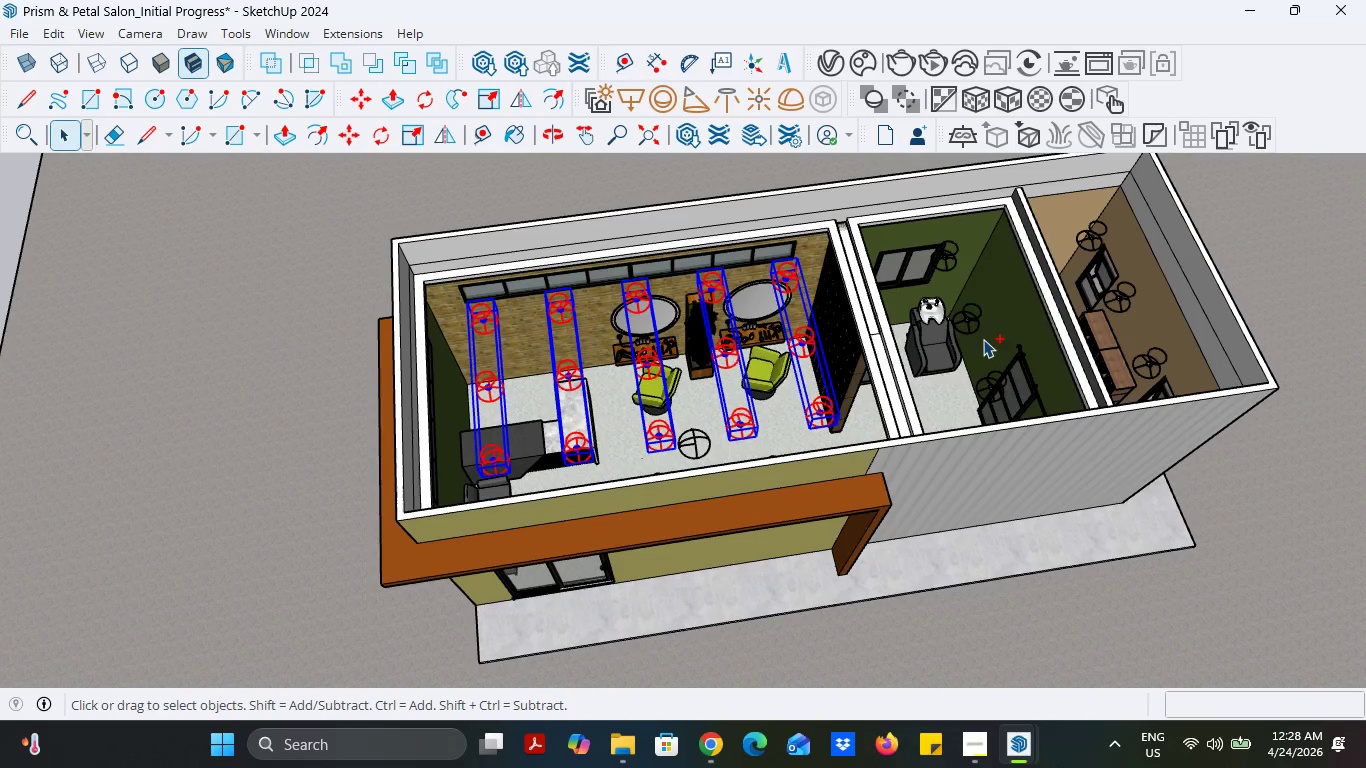 
left_click([970, 317])
 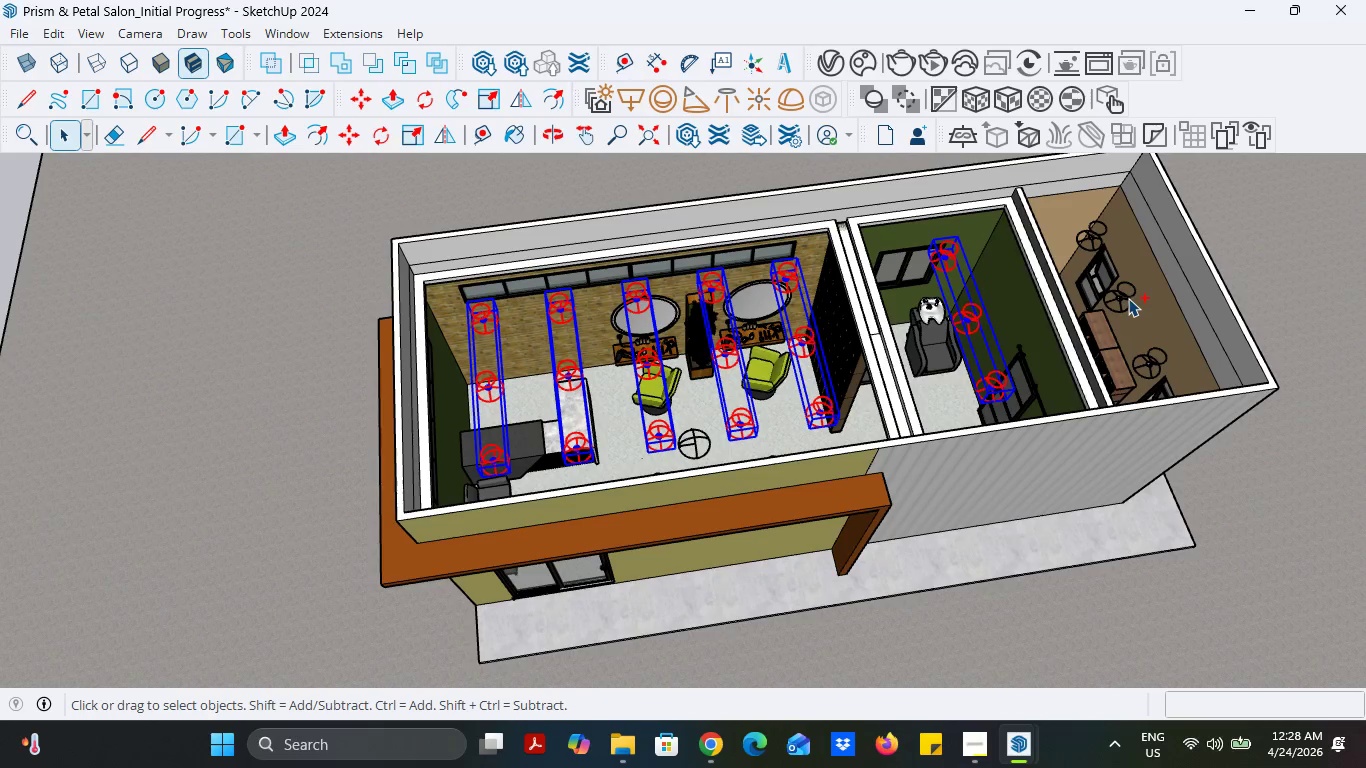 
left_click([1125, 294])
 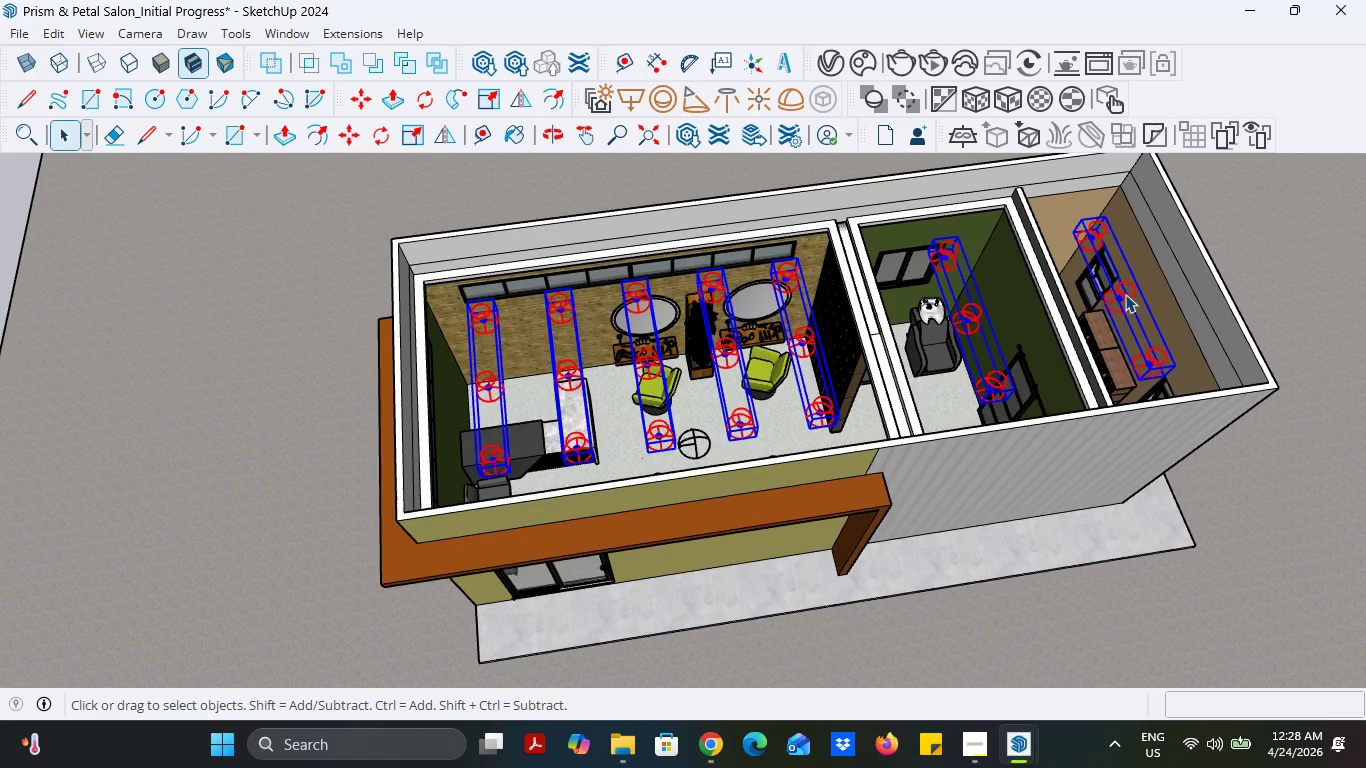 
right_click([1125, 294])
 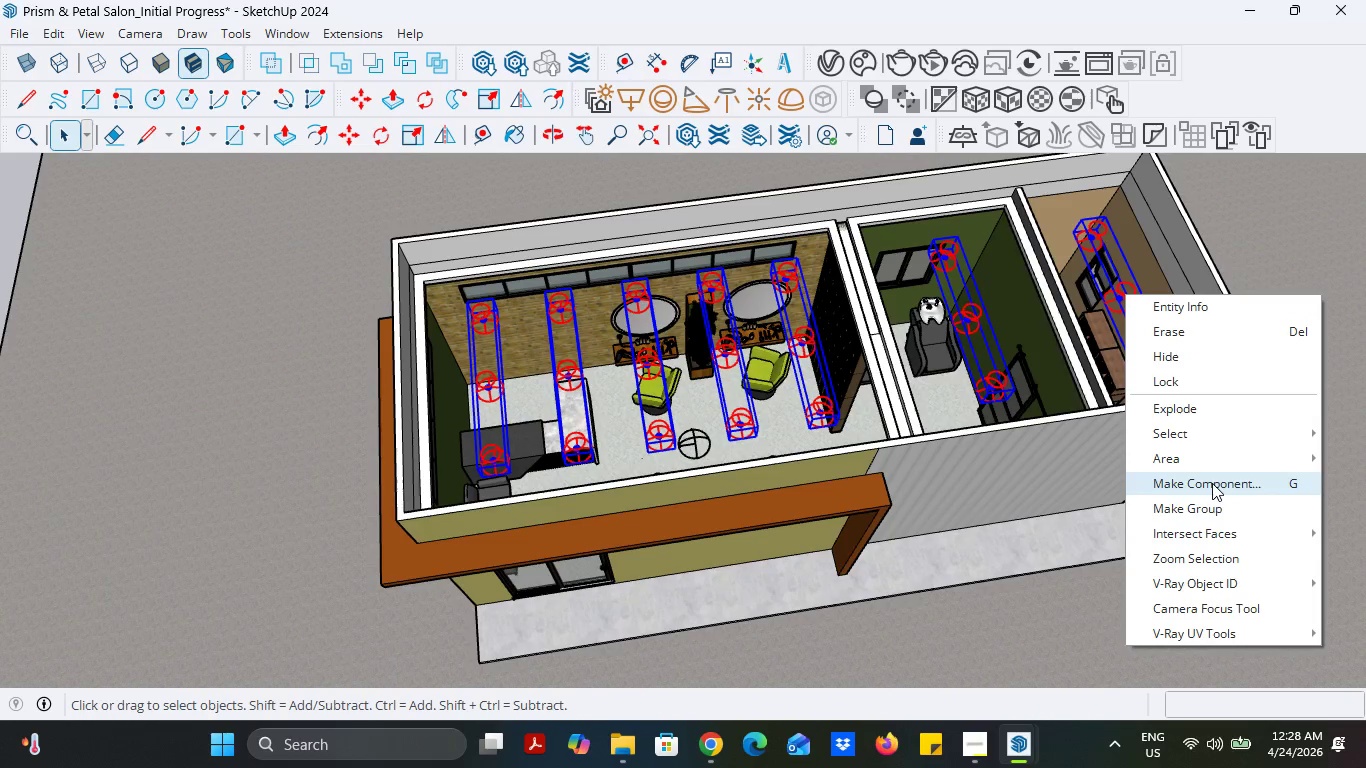 
wait(5.66)
 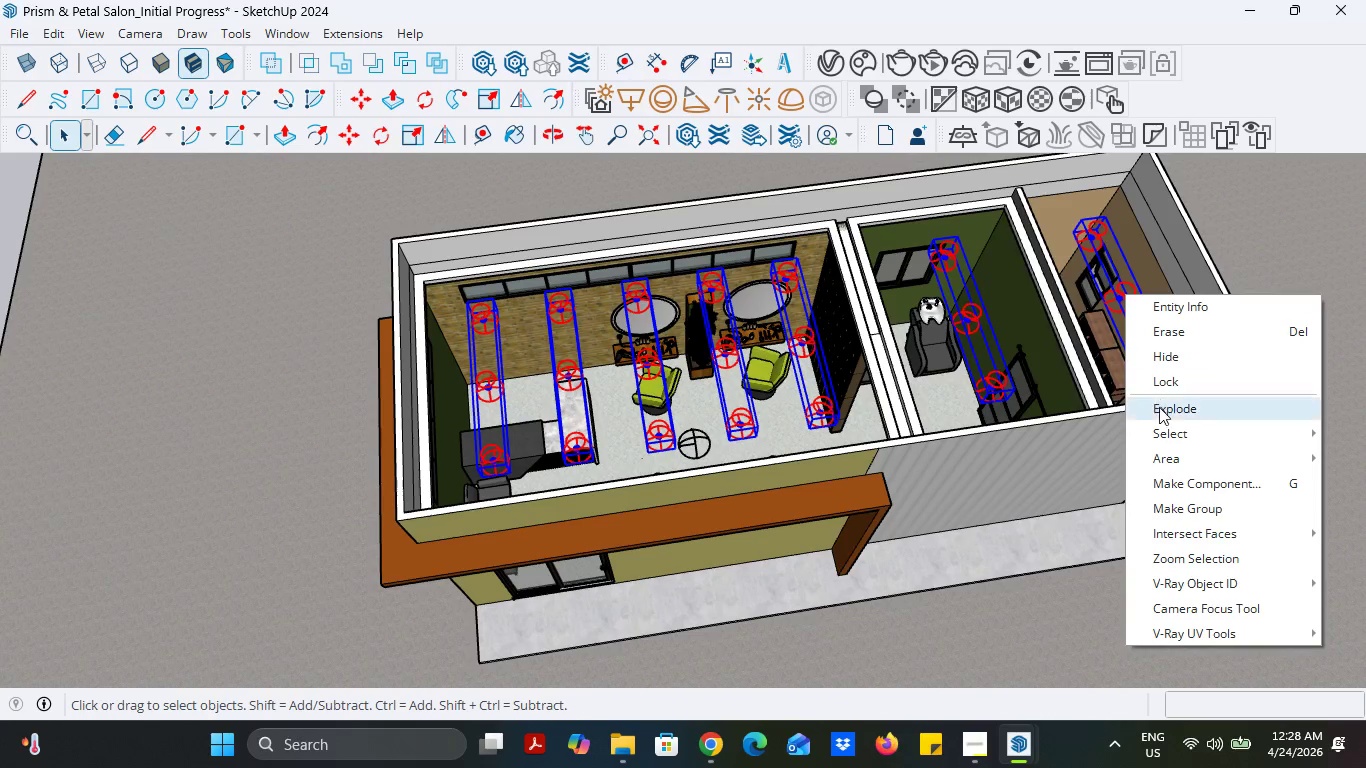 
left_click([1196, 502])
 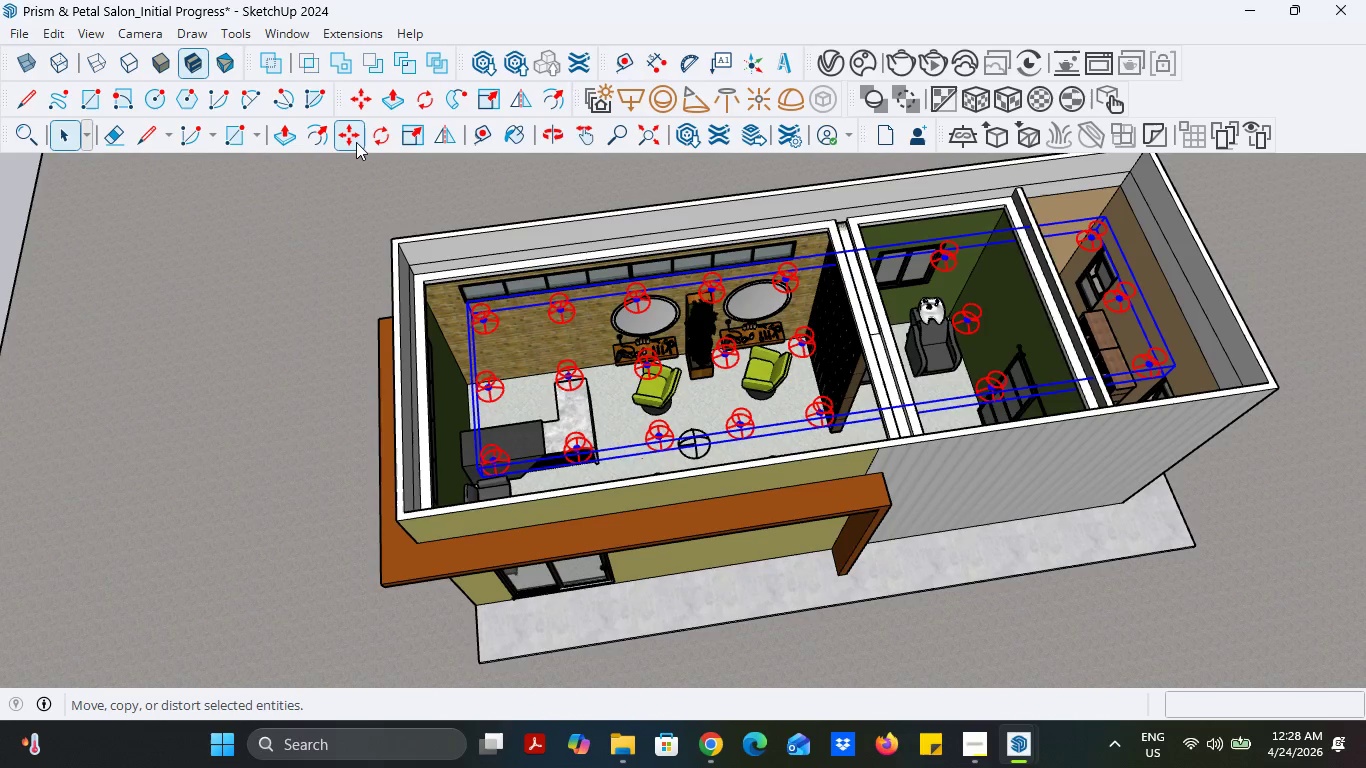 
left_click([350, 137])
 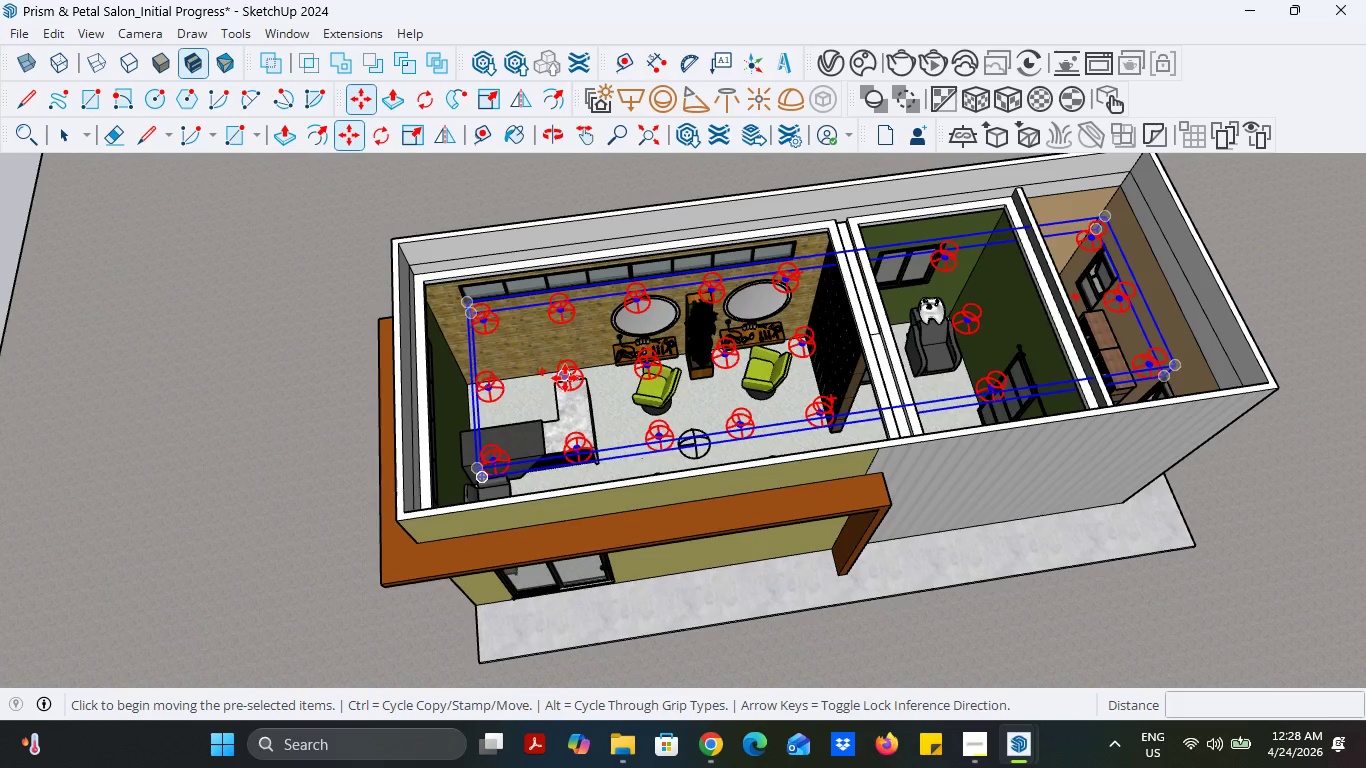 
left_click([565, 378])
 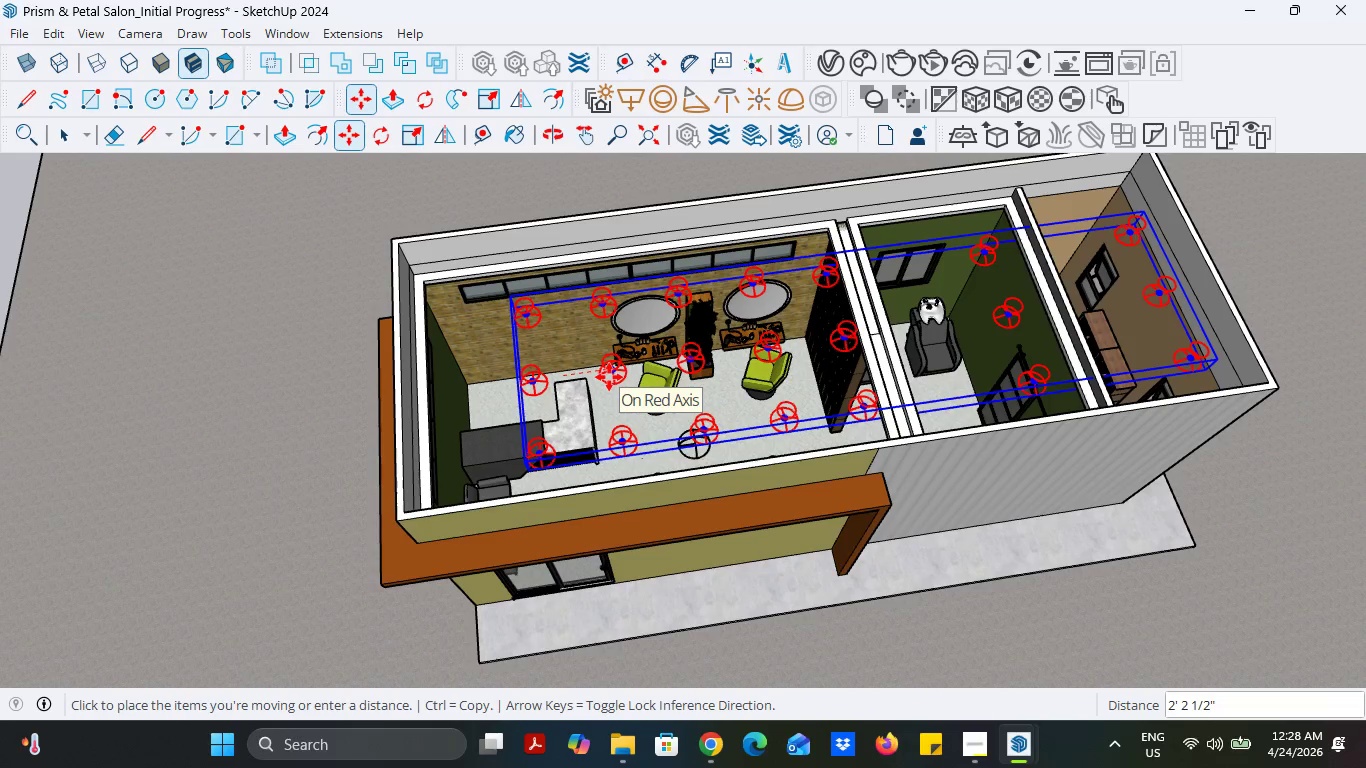 
type(720)
 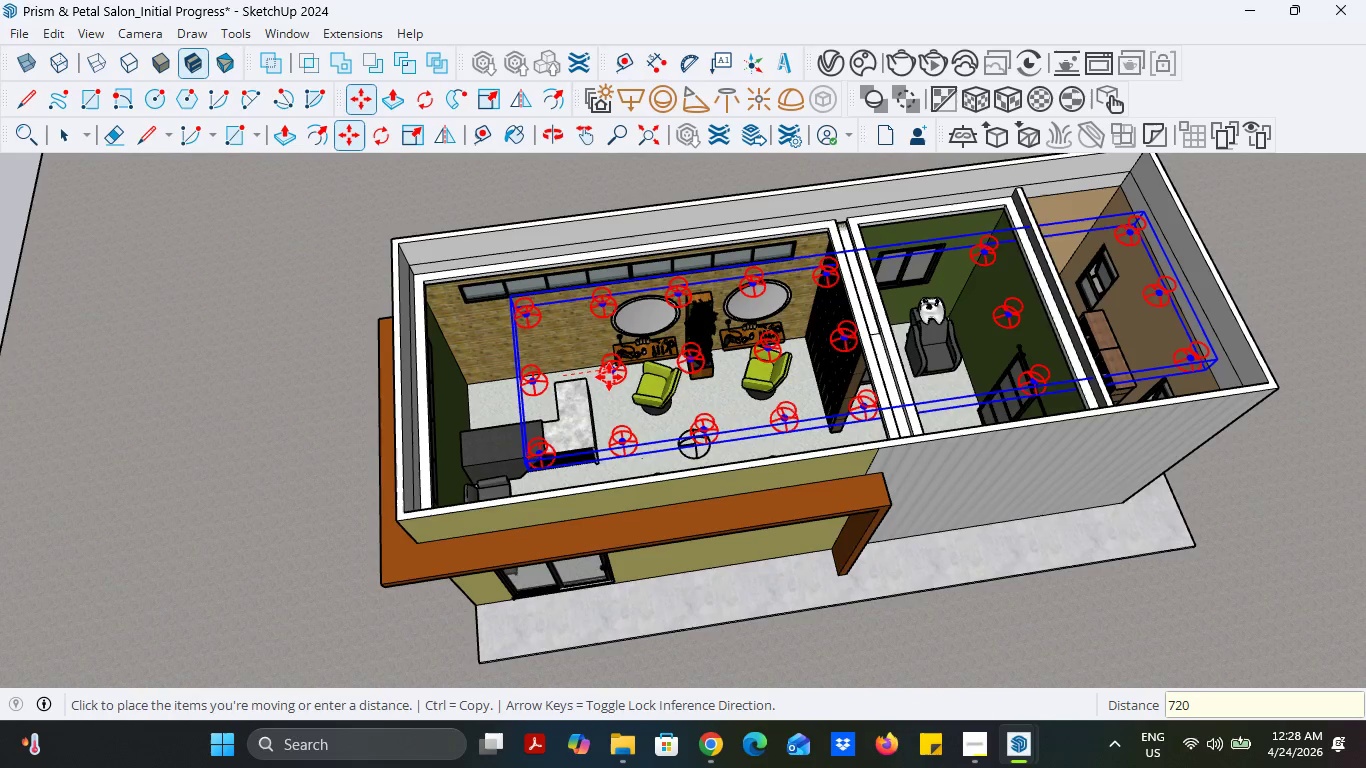 
key(Enter)
 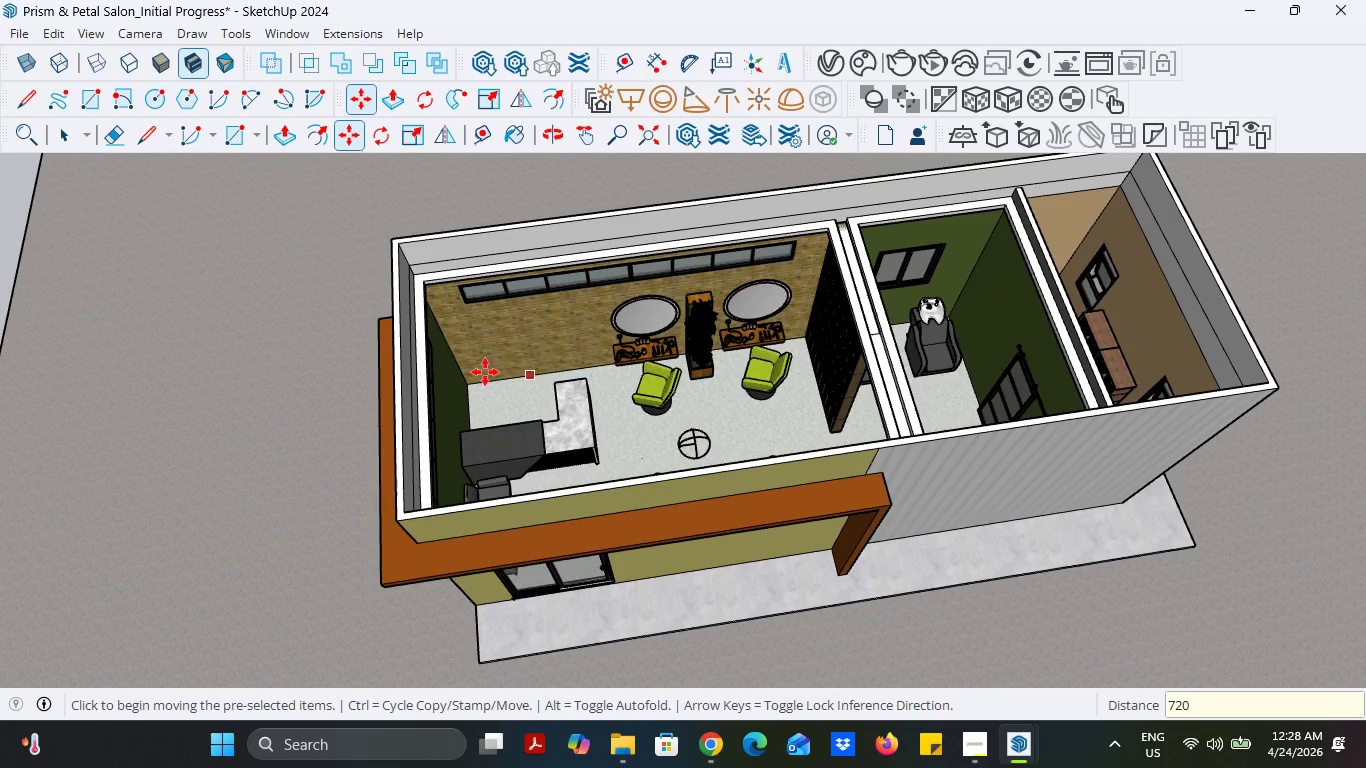 
scroll: coordinate [475, 402], scroll_direction: down, amount: 15.0
 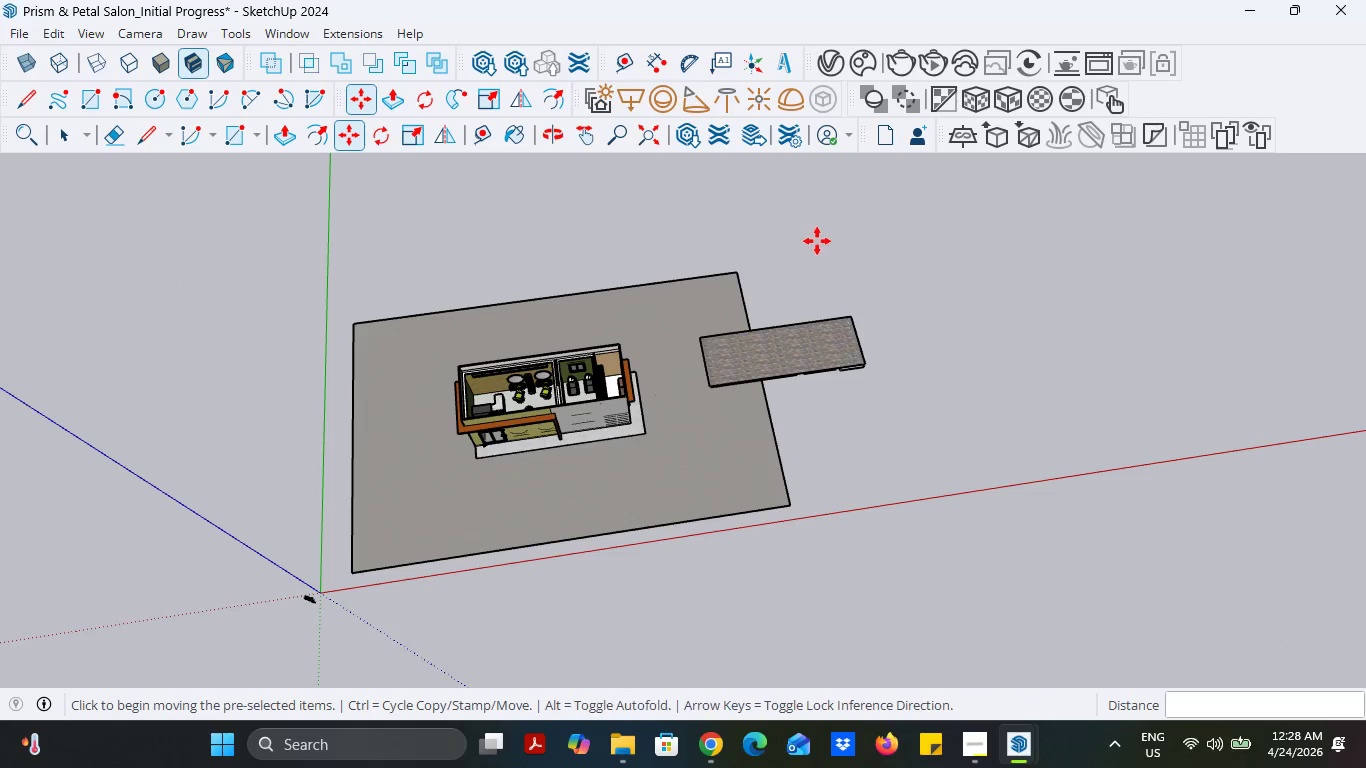 
scroll: coordinate [786, 334], scroll_direction: up, amount: 8.0
 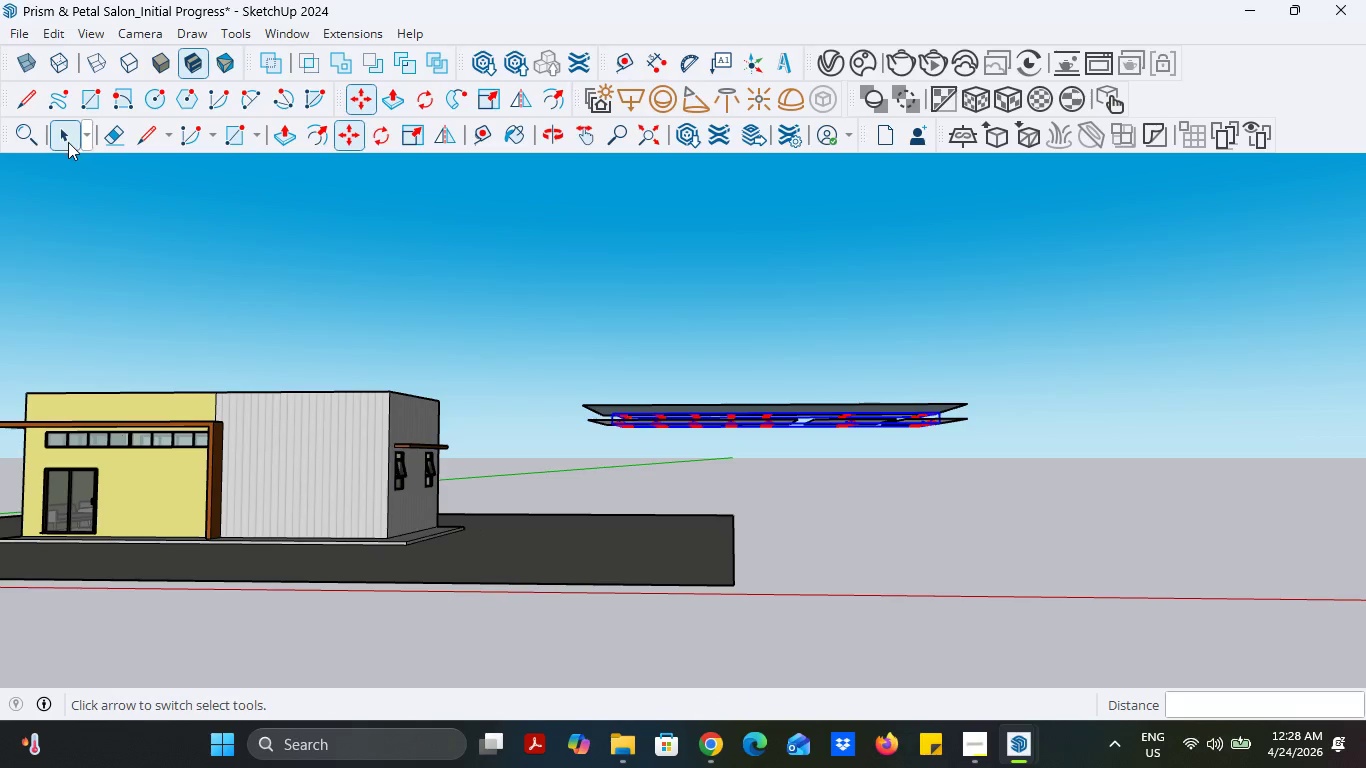 
double_click([294, 243])
 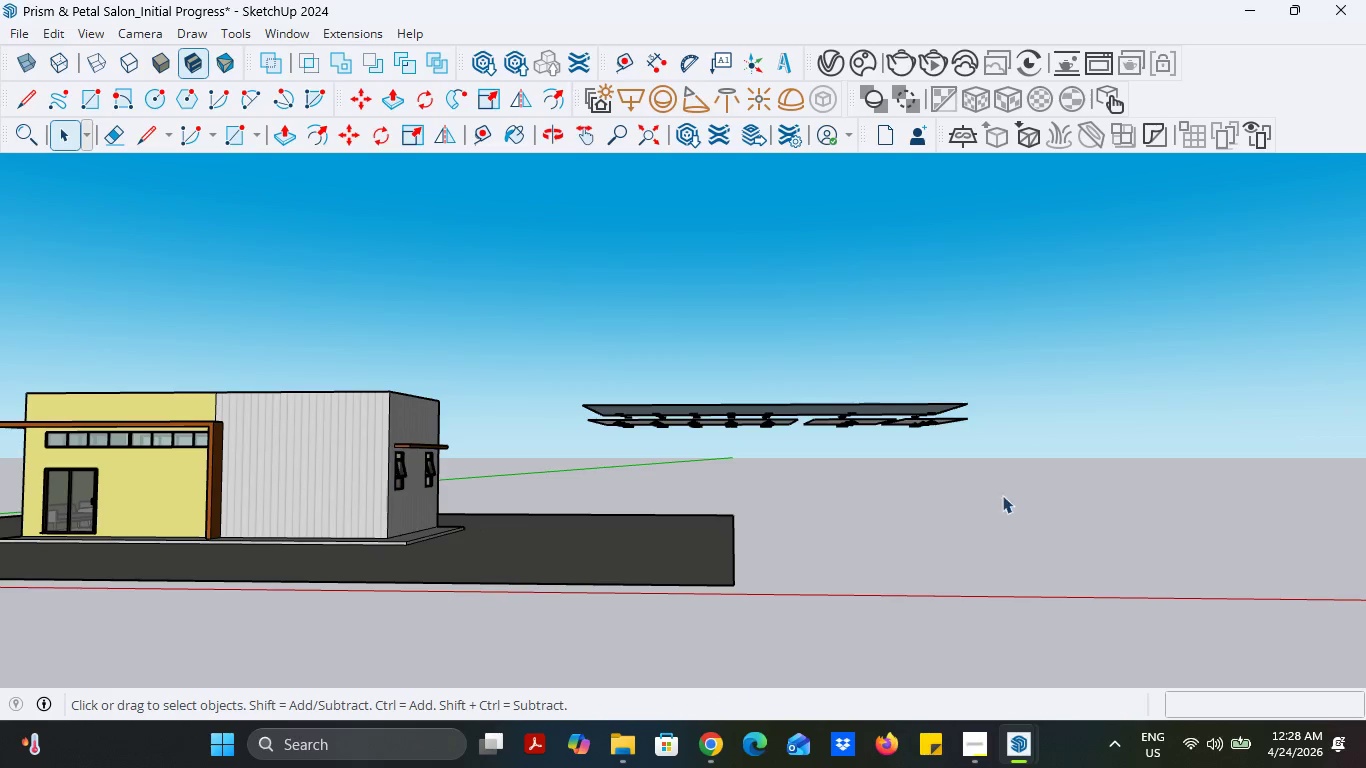 
left_click_drag(start_coordinate=[1012, 495], to_coordinate=[553, 330])
 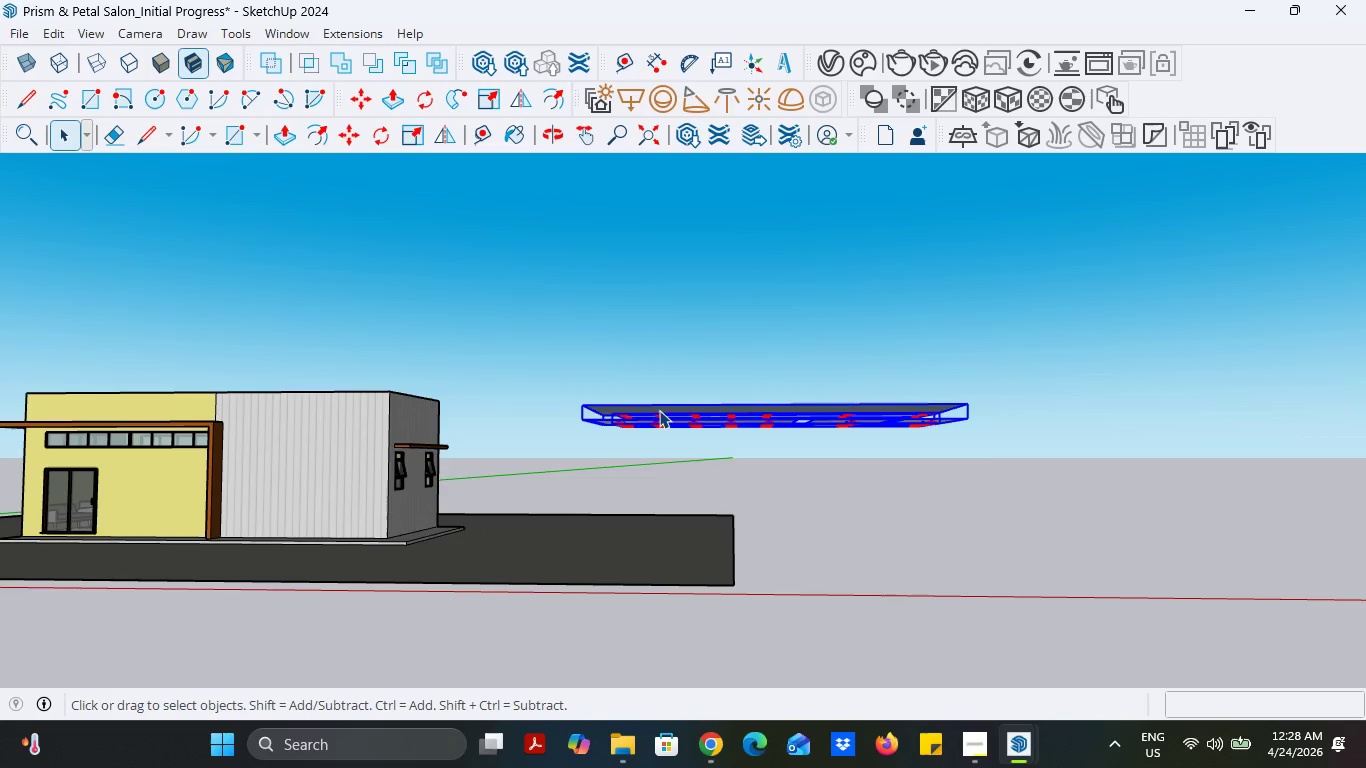 
right_click([659, 410])
 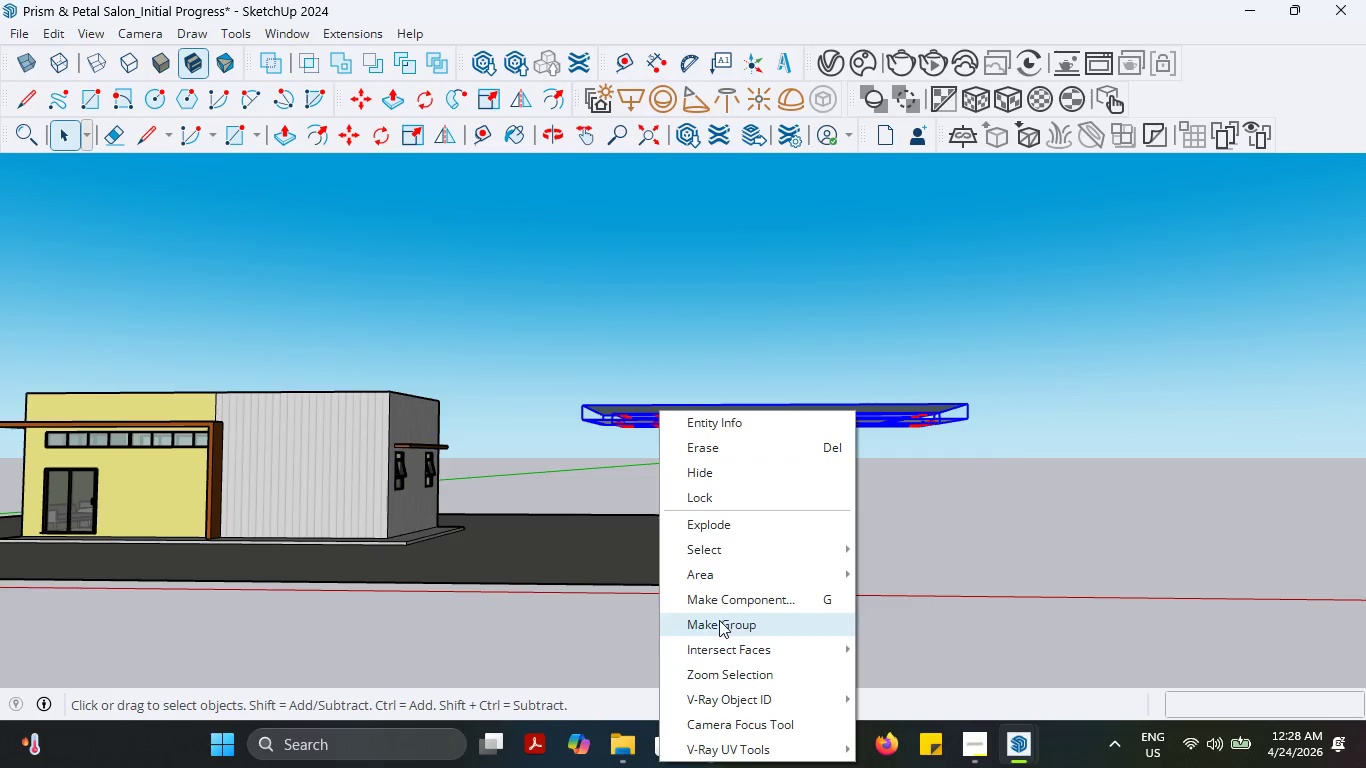 
left_click([719, 620])
 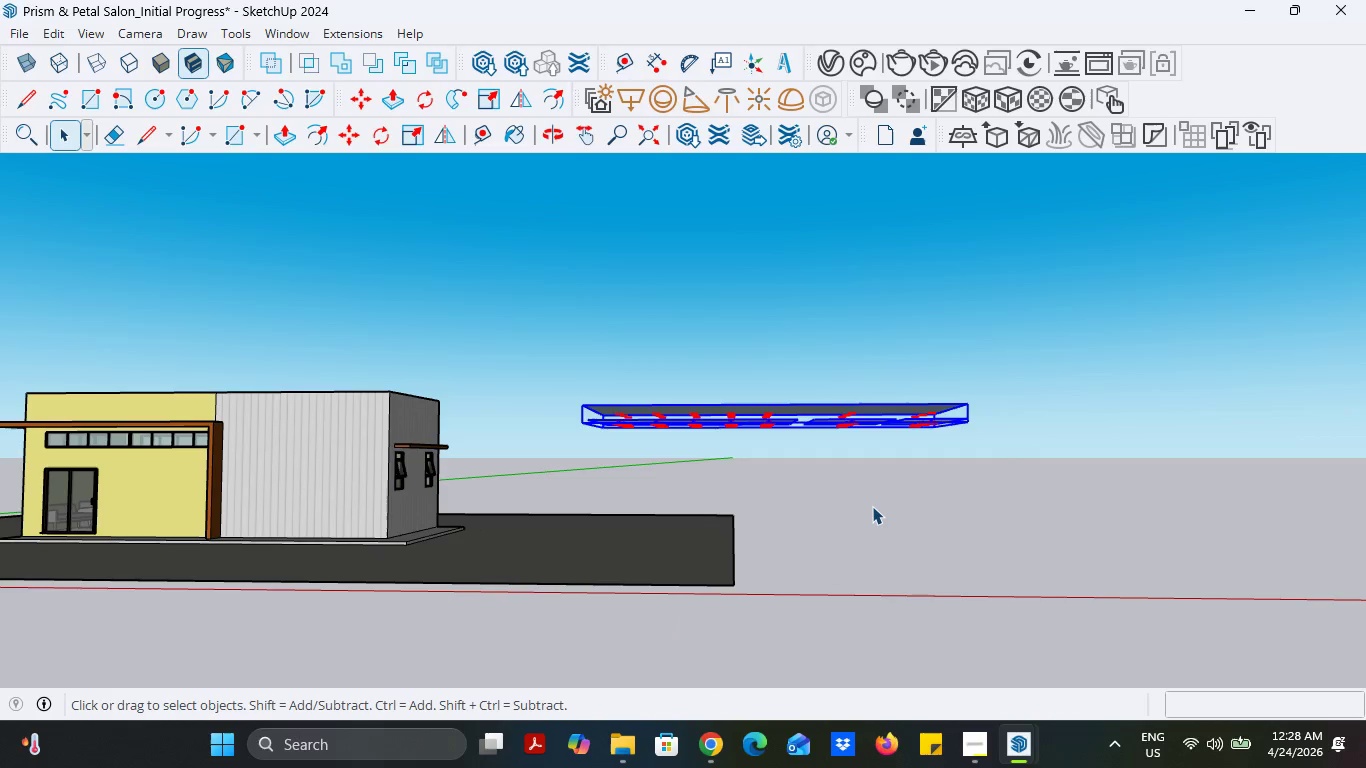 
left_click([872, 506])
 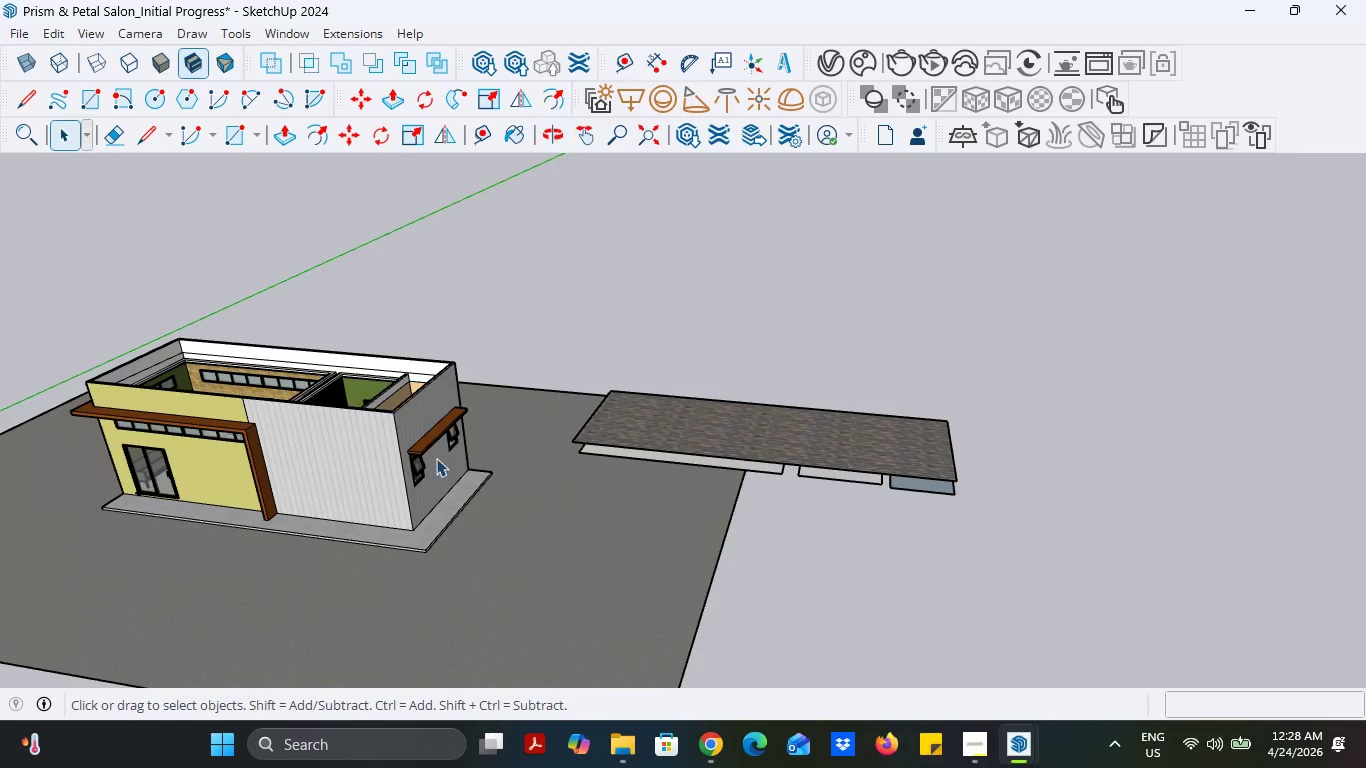 
scroll: coordinate [882, 419], scroll_direction: down, amount: 5.0
 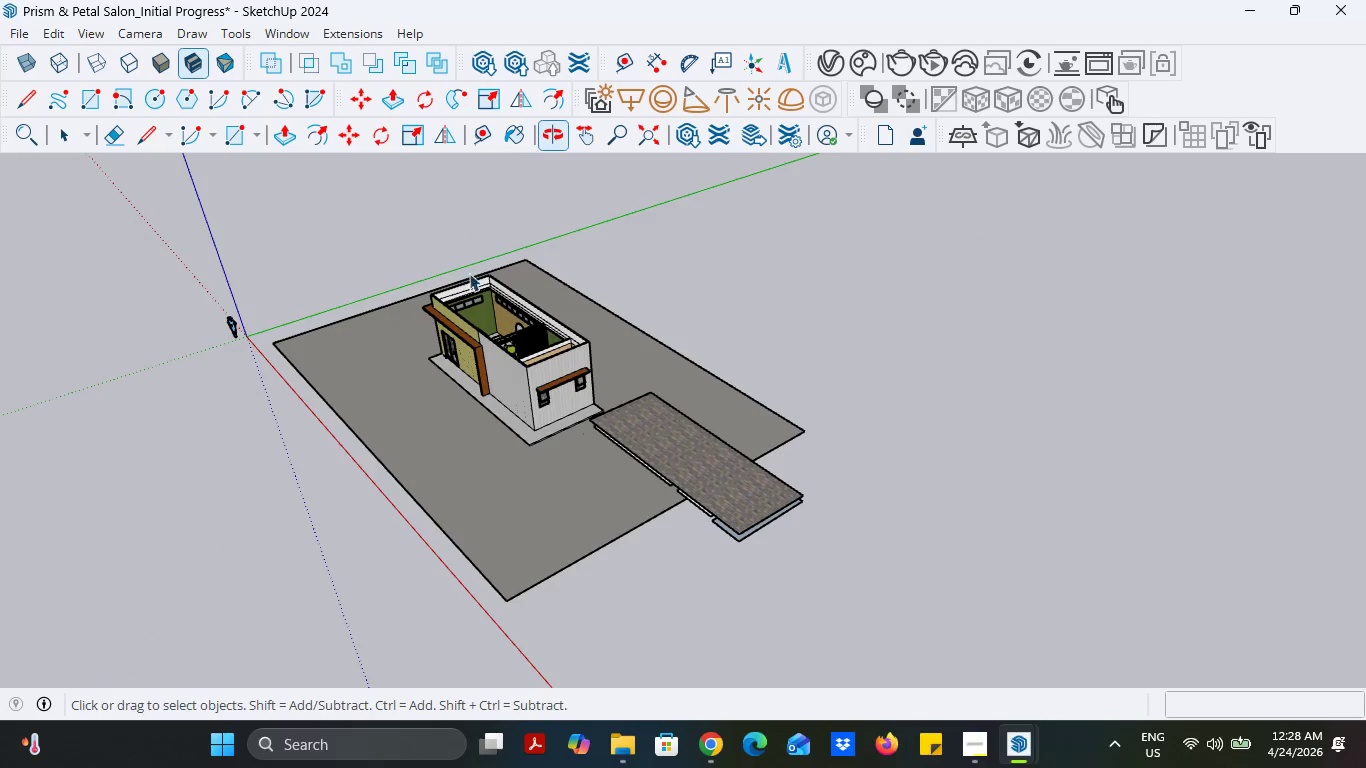 
scroll: coordinate [688, 617], scroll_direction: up, amount: 12.0
 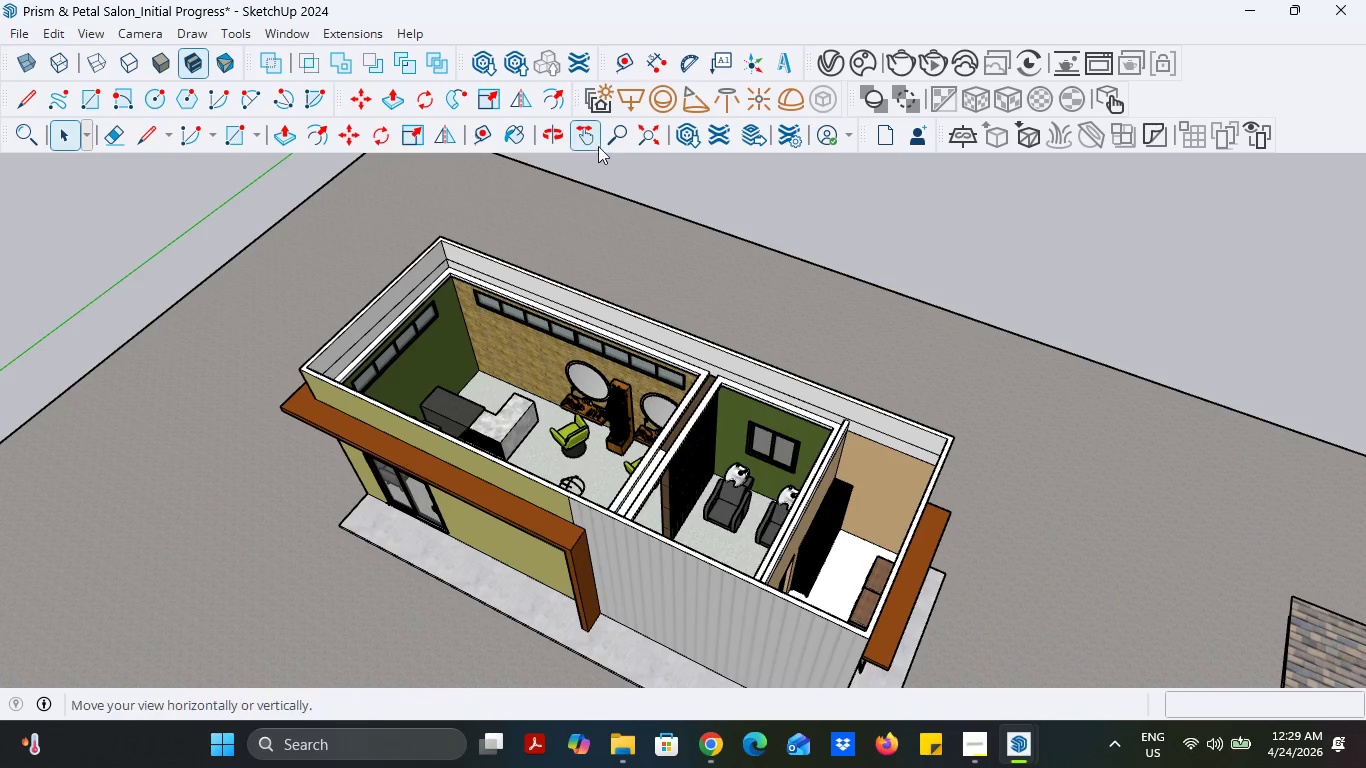 
left_click([583, 139])
 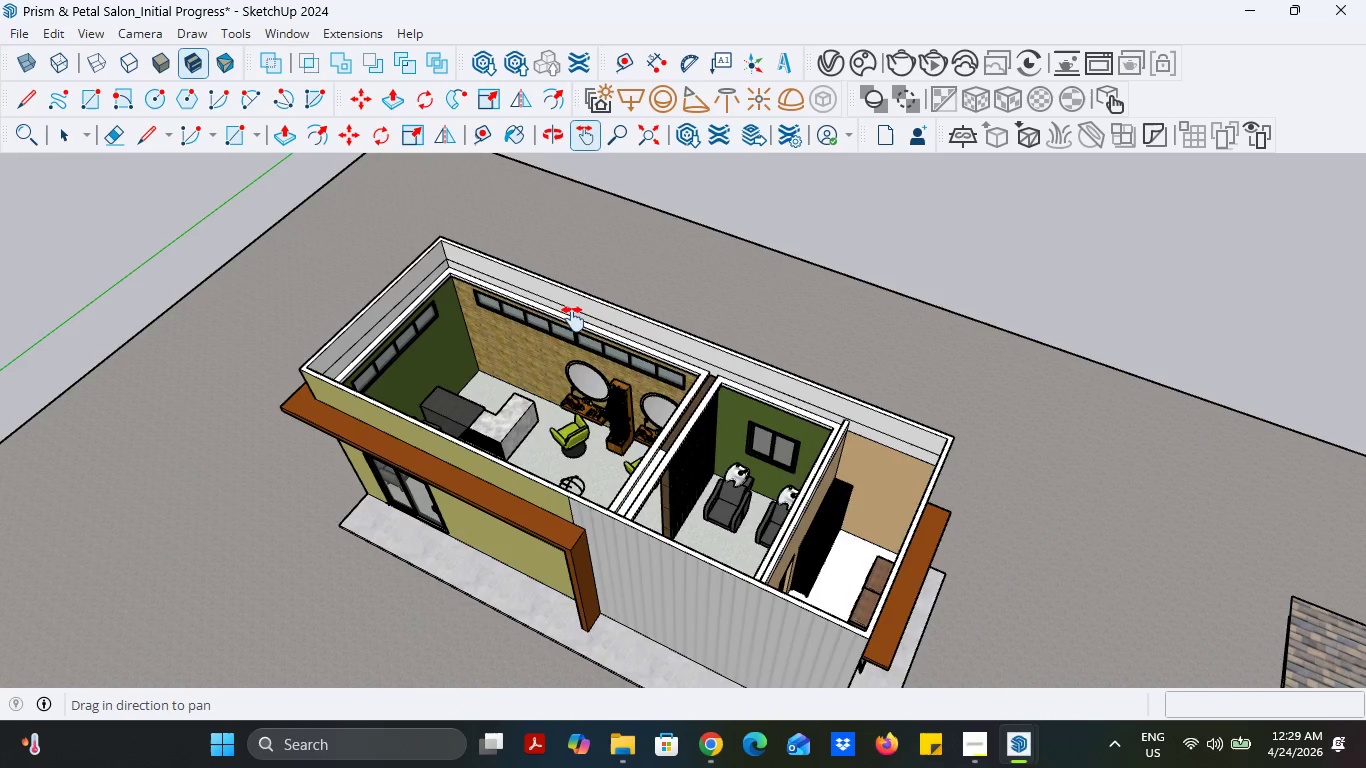 
left_click_drag(start_coordinate=[573, 319], to_coordinate=[568, 244])
 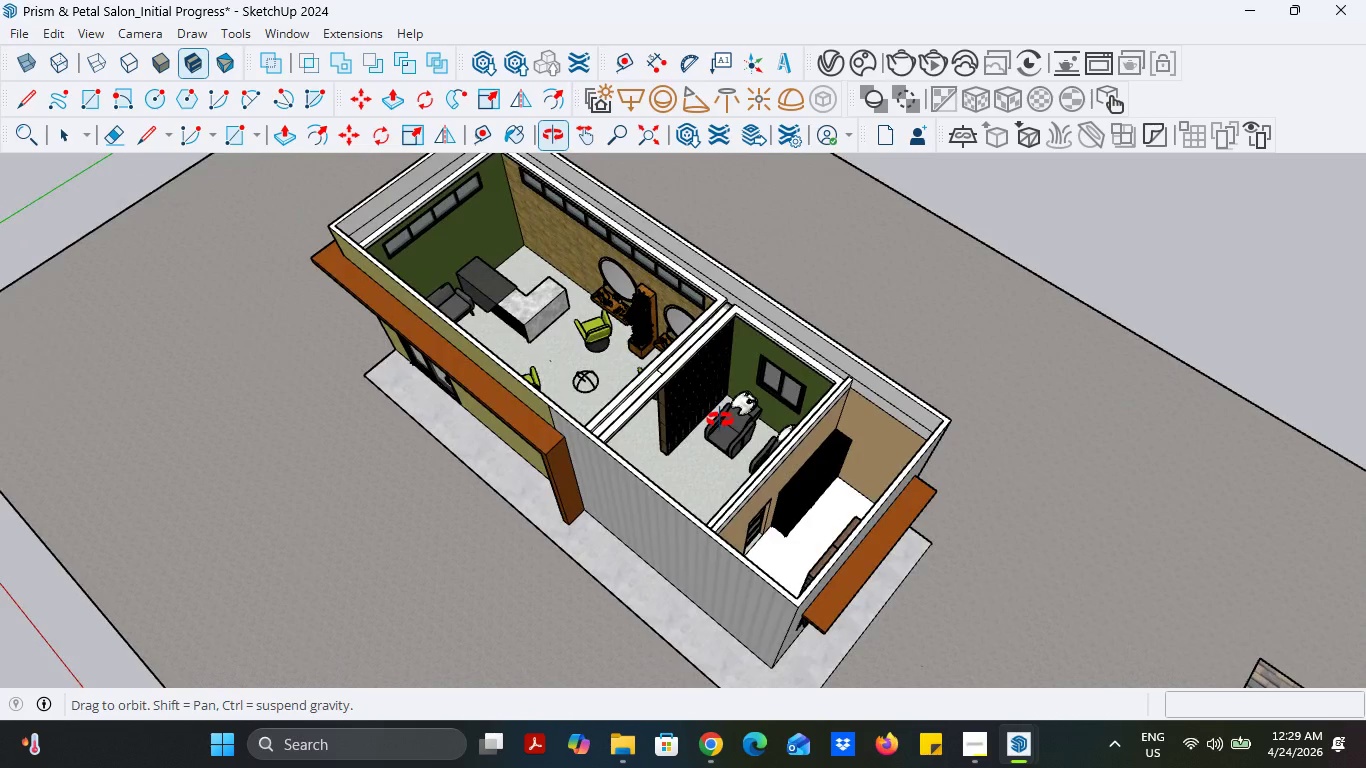 
left_click_drag(start_coordinate=[634, 364], to_coordinate=[651, 378])
 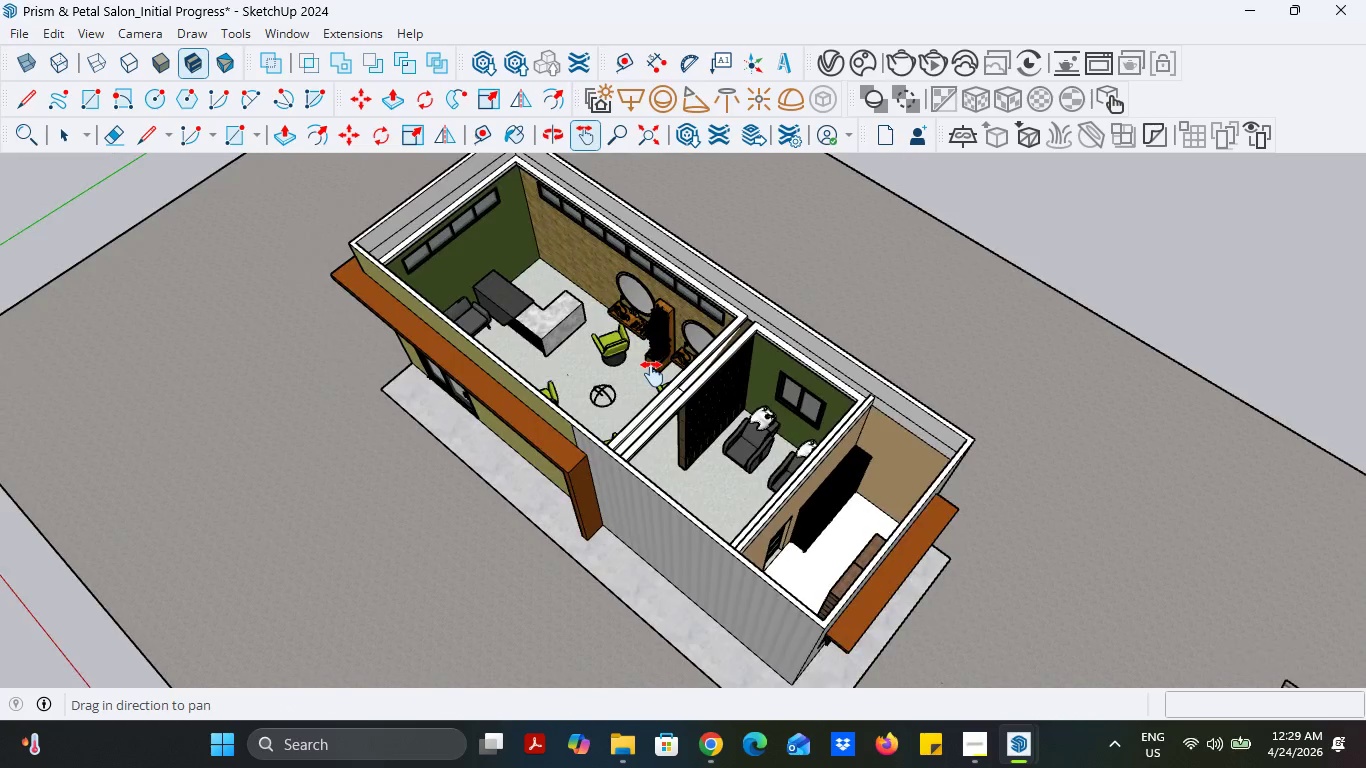 
scroll: coordinate [652, 374], scroll_direction: down, amount: 1.0
 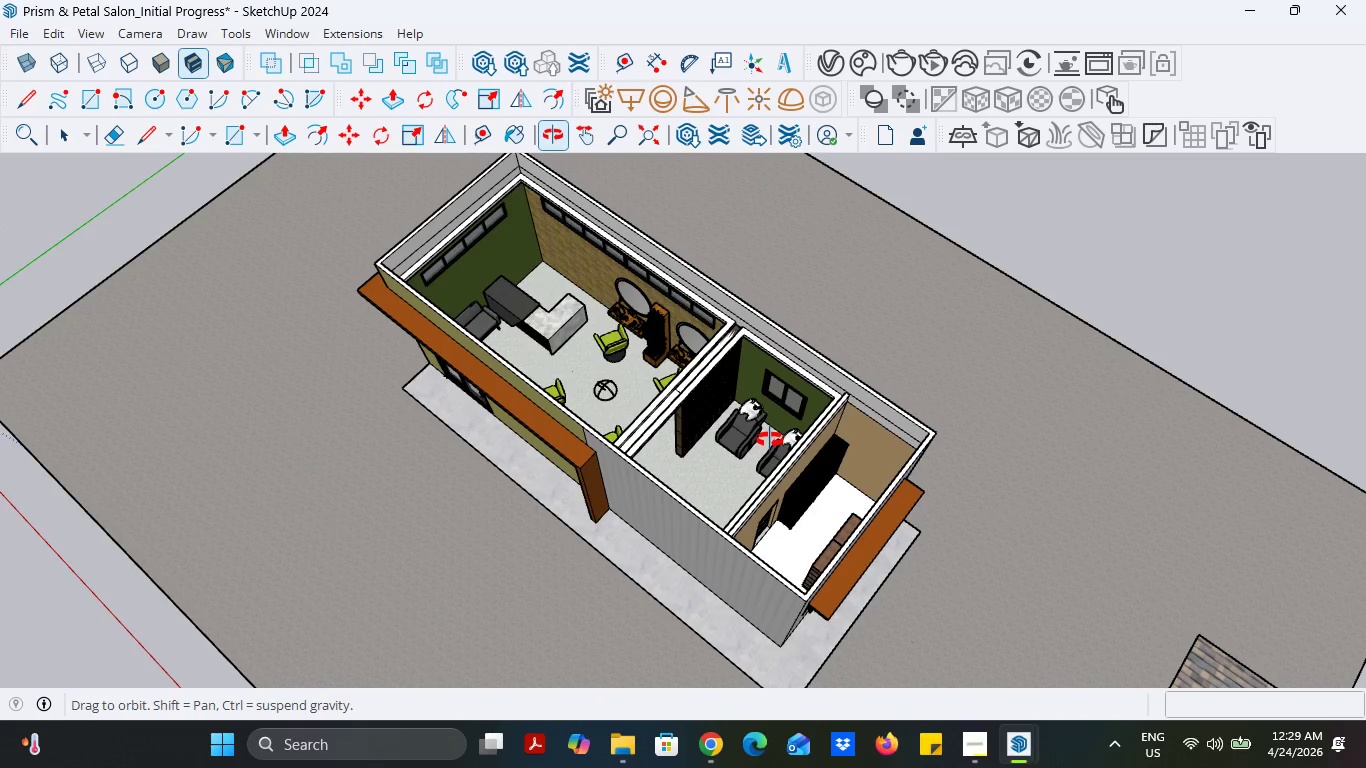 
left_click_drag(start_coordinate=[742, 394], to_coordinate=[742, 413])
 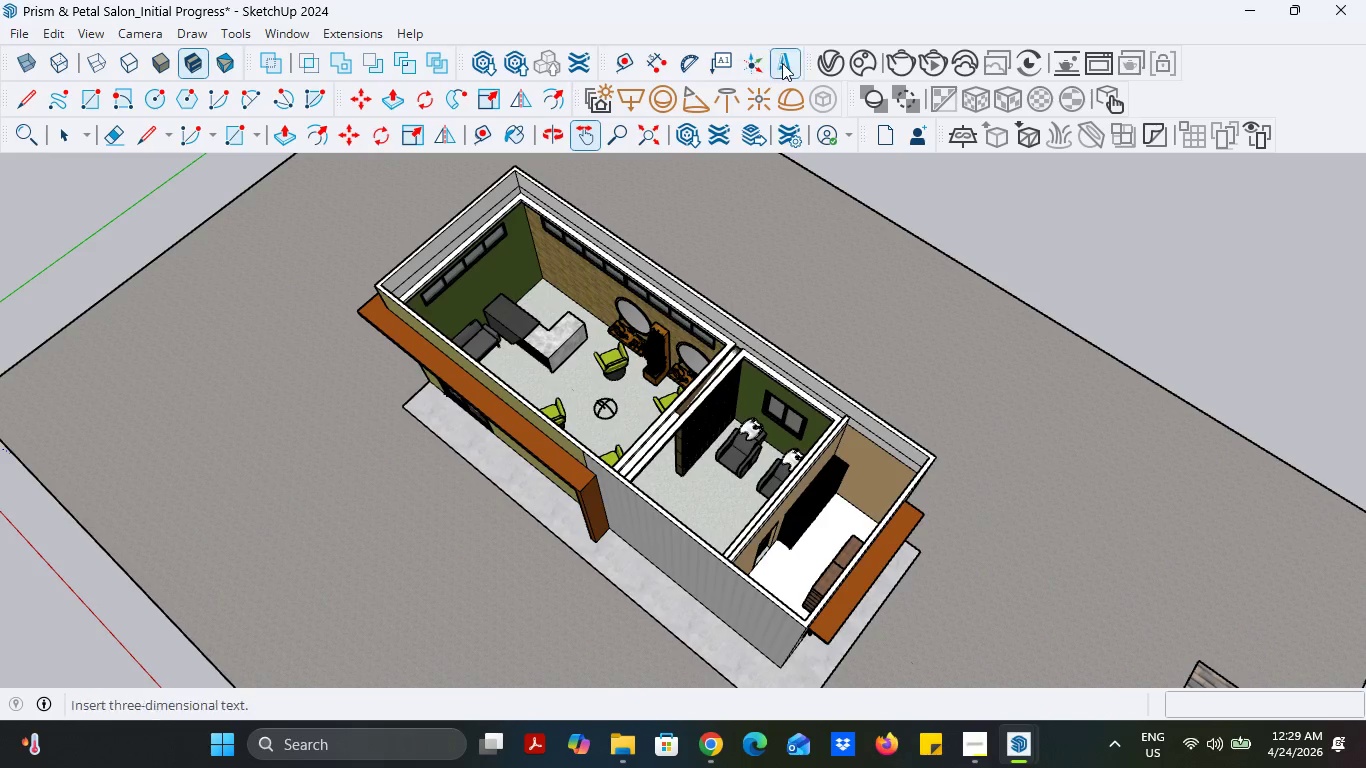 
left_click([890, 61])
 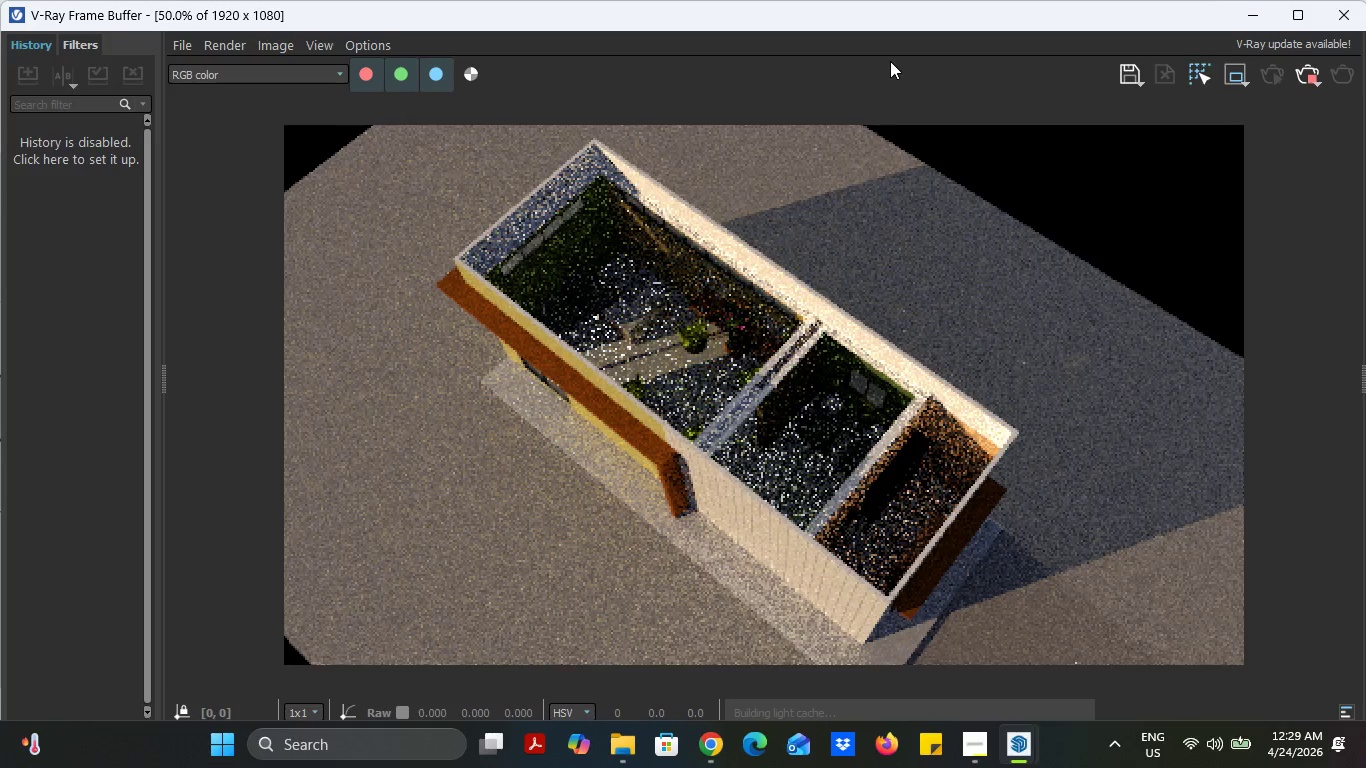 
wait(16.98)
 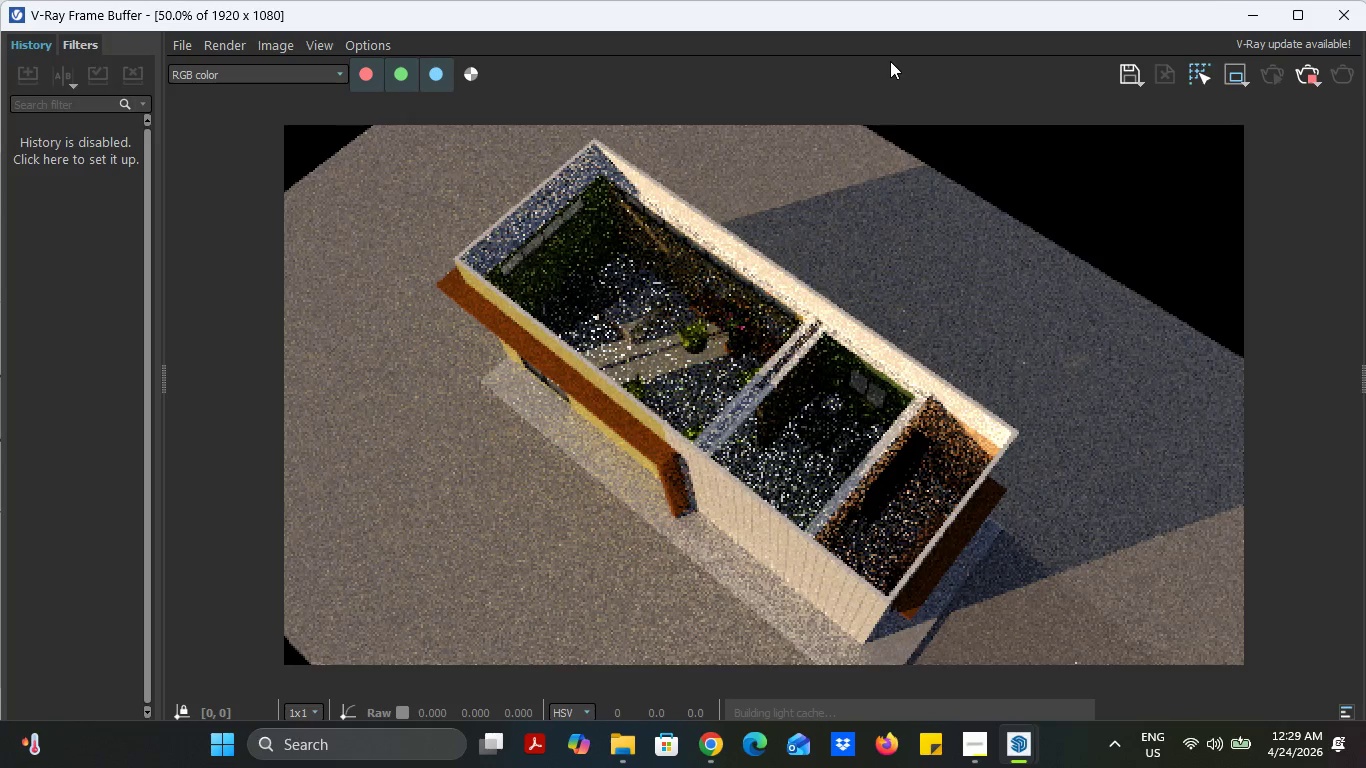 
left_click([1303, 70])
 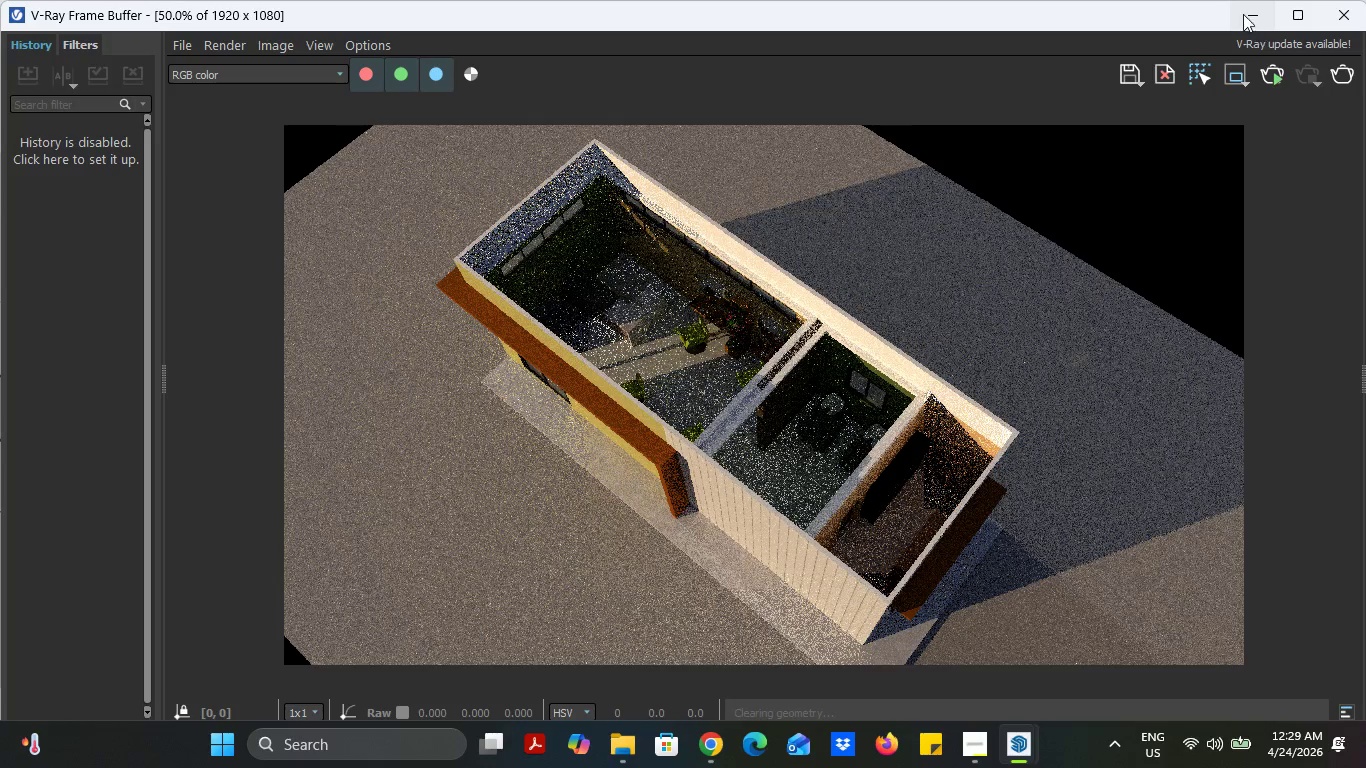 
left_click([1242, 13])
 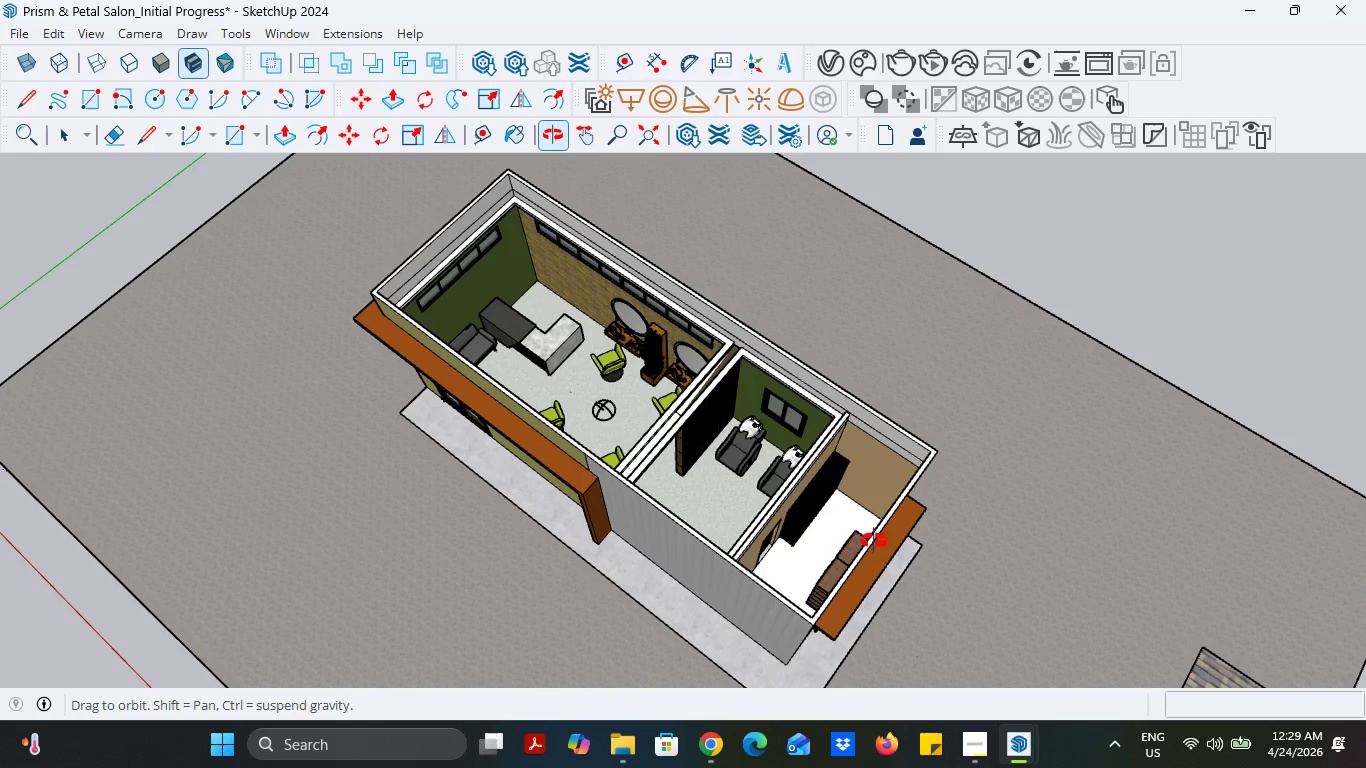 
scroll: coordinate [748, 510], scroll_direction: up, amount: 1.0
 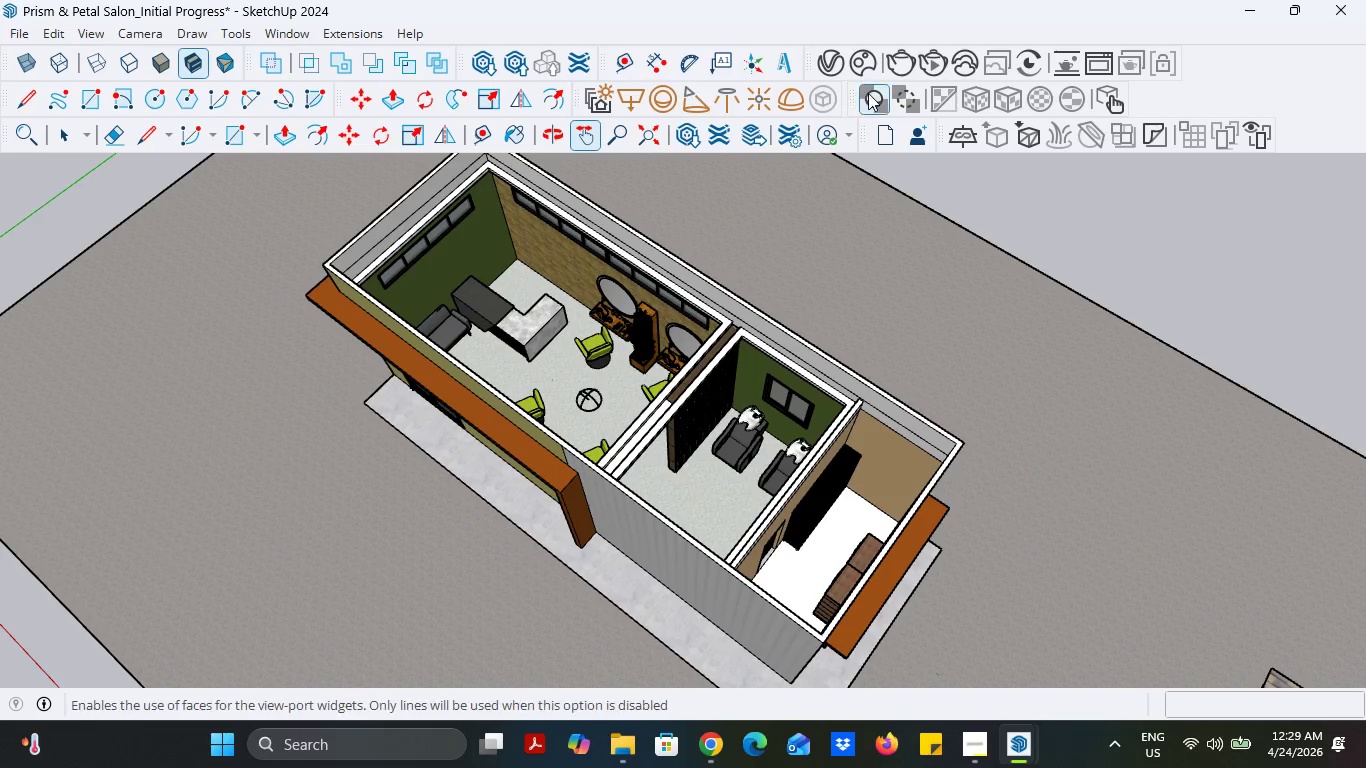 
left_click([905, 61])
 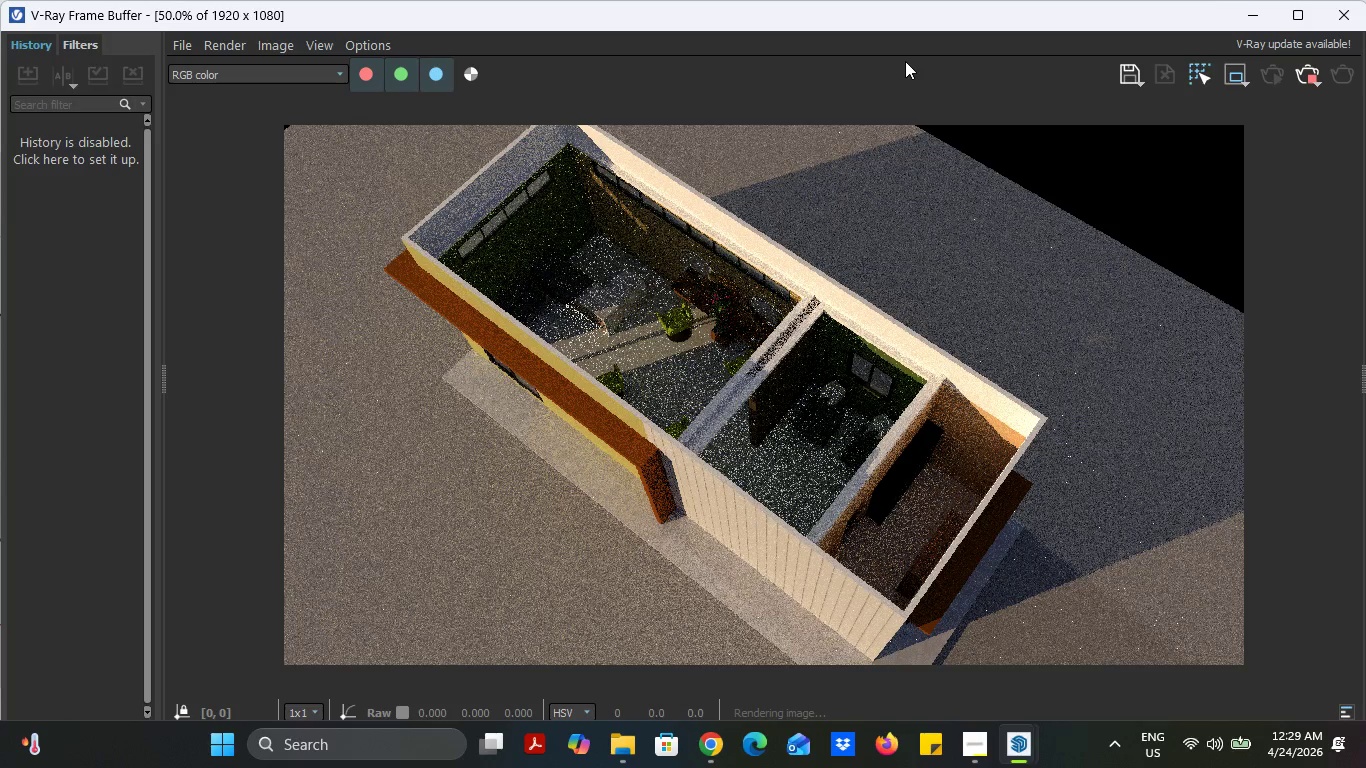 
wait(25.41)
 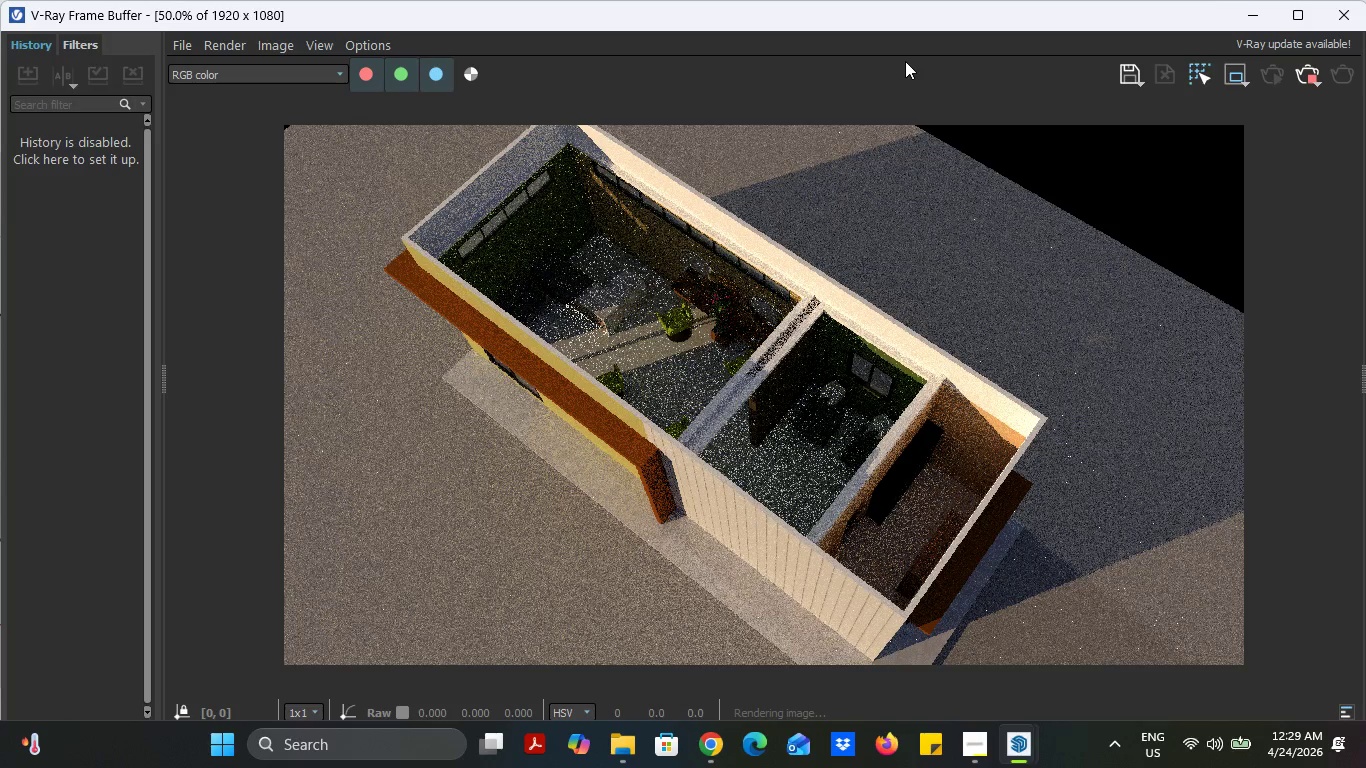 
left_click([1297, 89])
 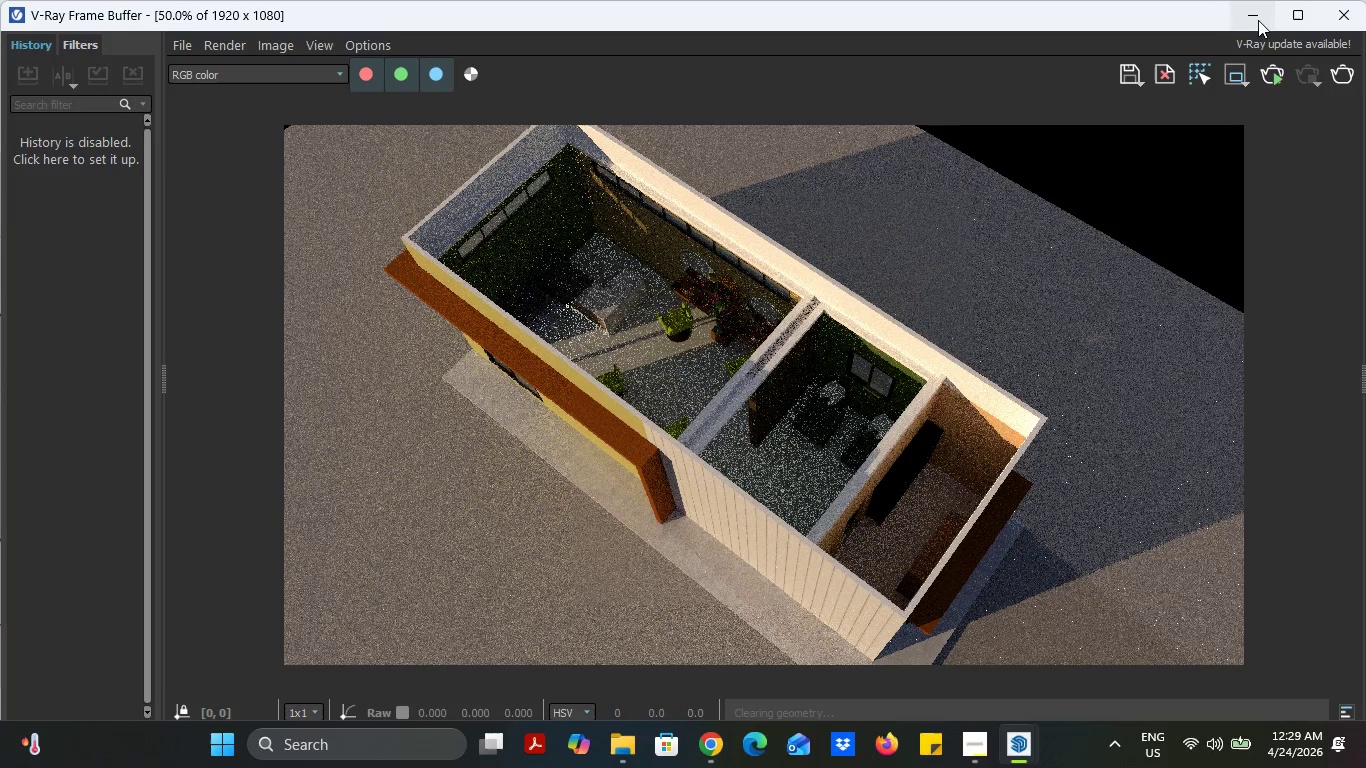 
left_click([1257, 20])
 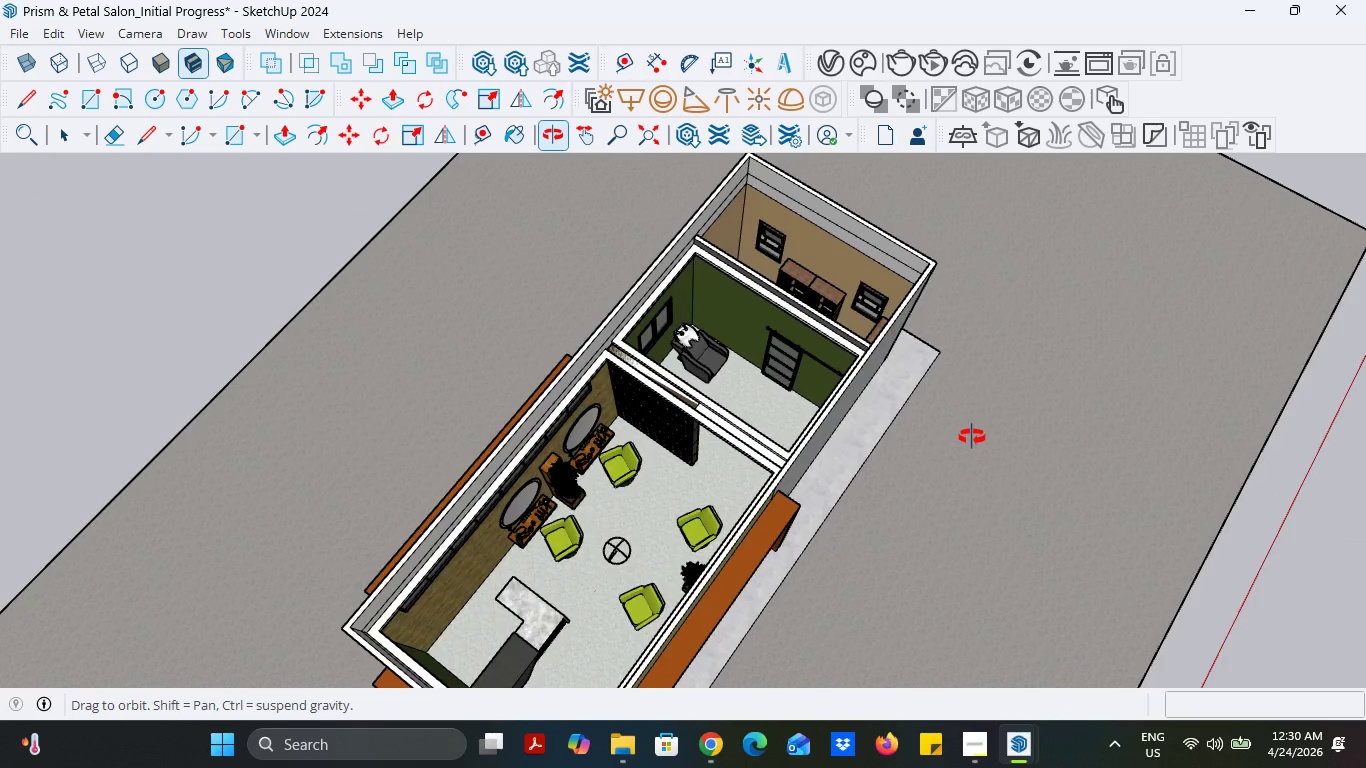 
scroll: coordinate [972, 378], scroll_direction: down, amount: 2.0
 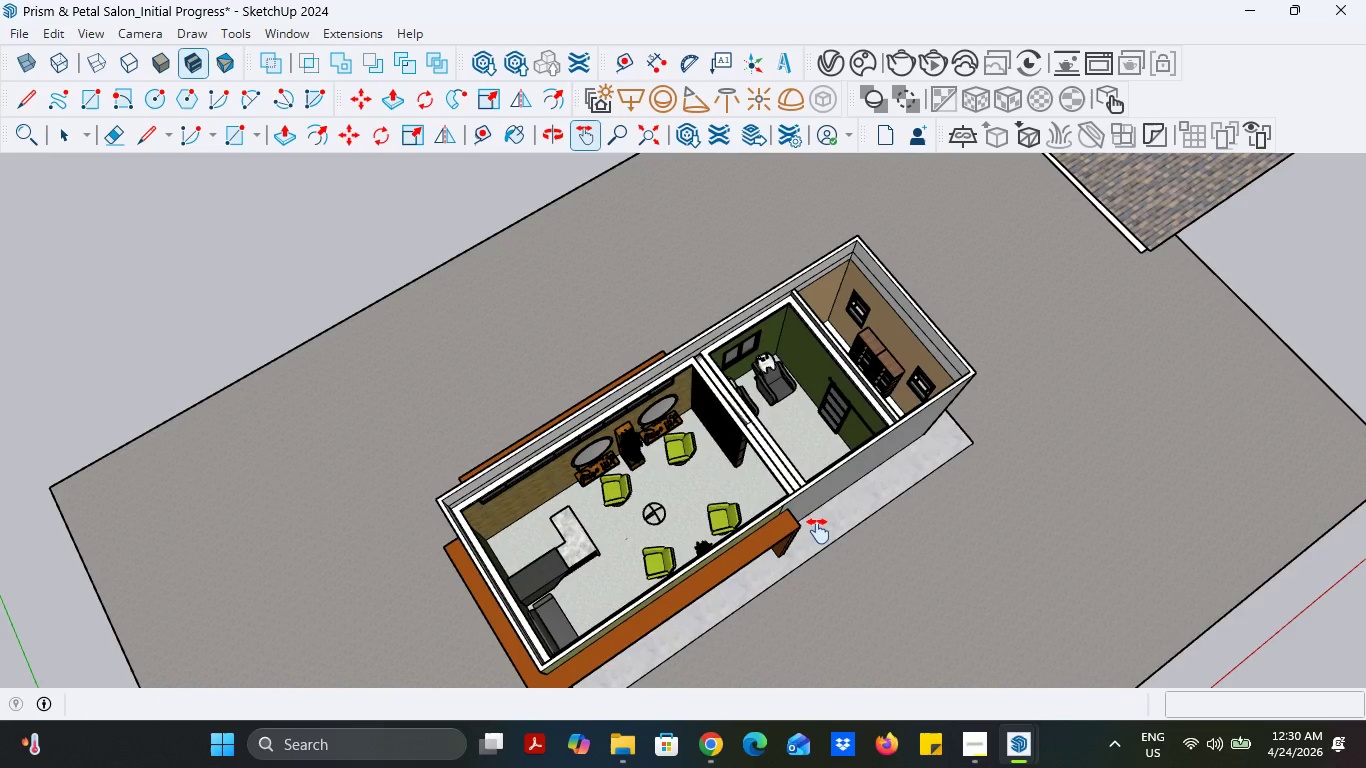 
scroll: coordinate [735, 654], scroll_direction: up, amount: 2.0
 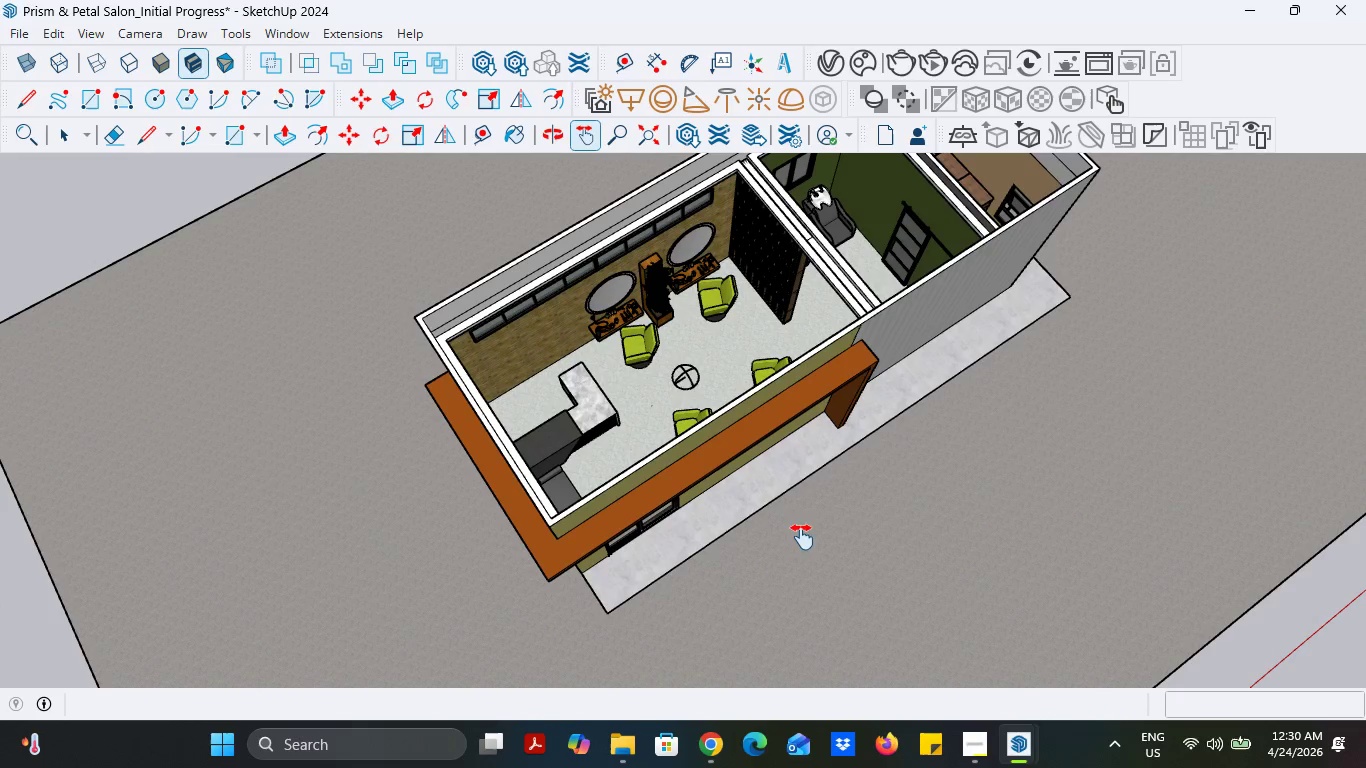 
left_click_drag(start_coordinate=[820, 526], to_coordinate=[801, 585])
 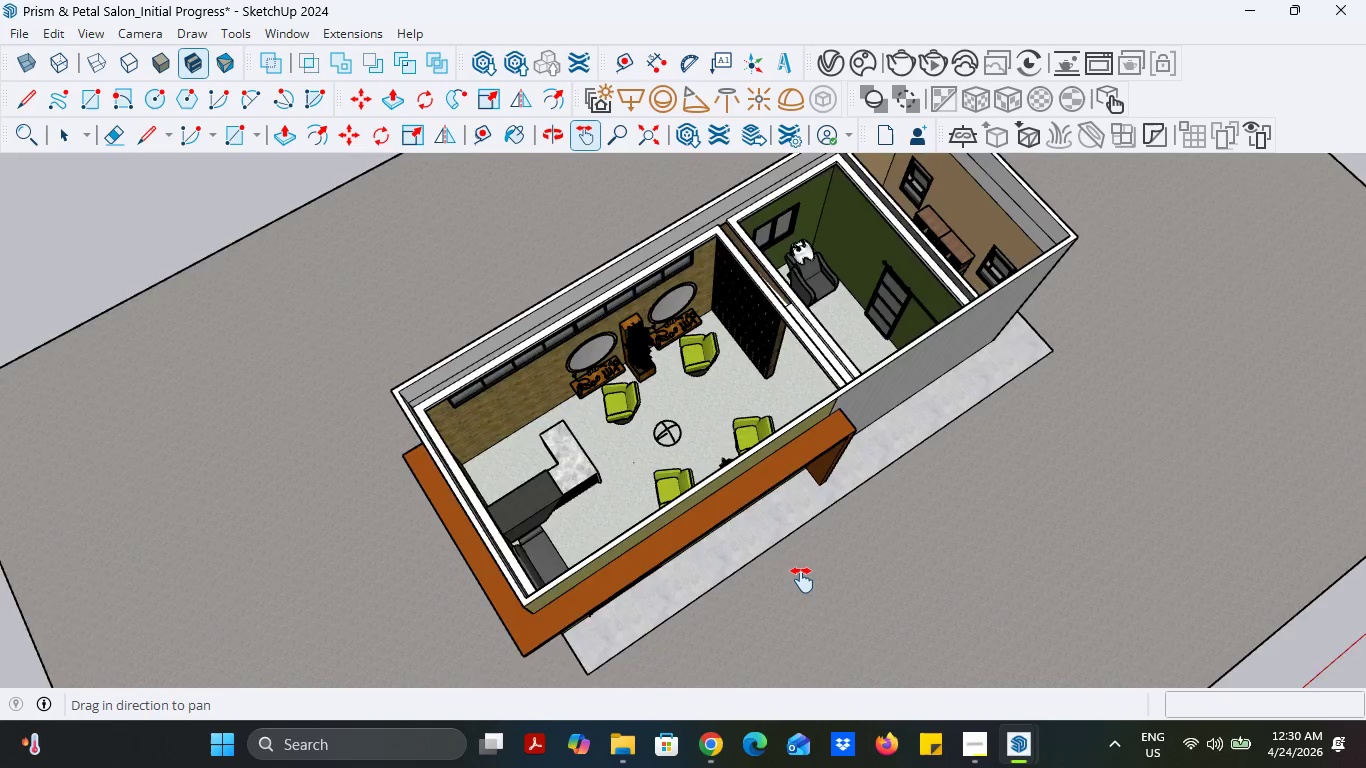 
left_click_drag(start_coordinate=[801, 578], to_coordinate=[752, 593])
 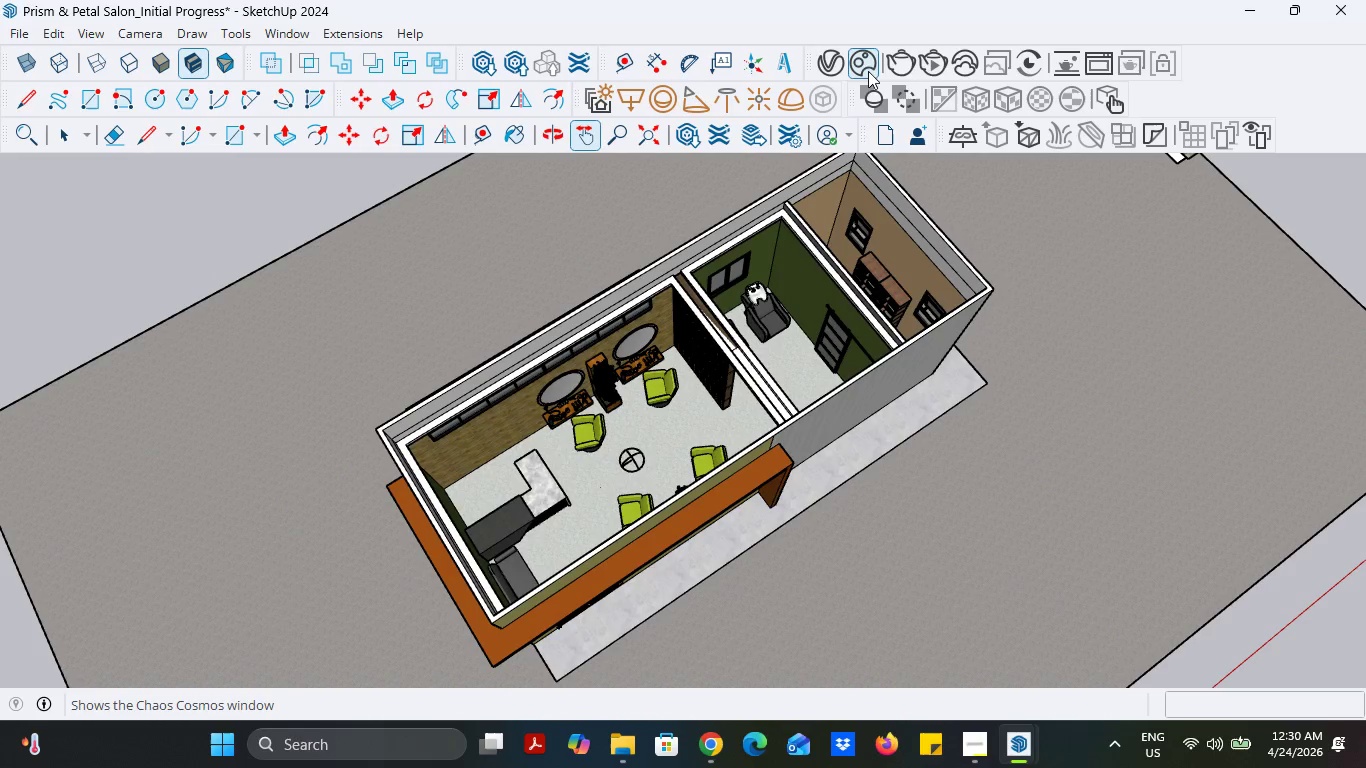 
scroll: coordinate [802, 580], scroll_direction: down, amount: 1.0
 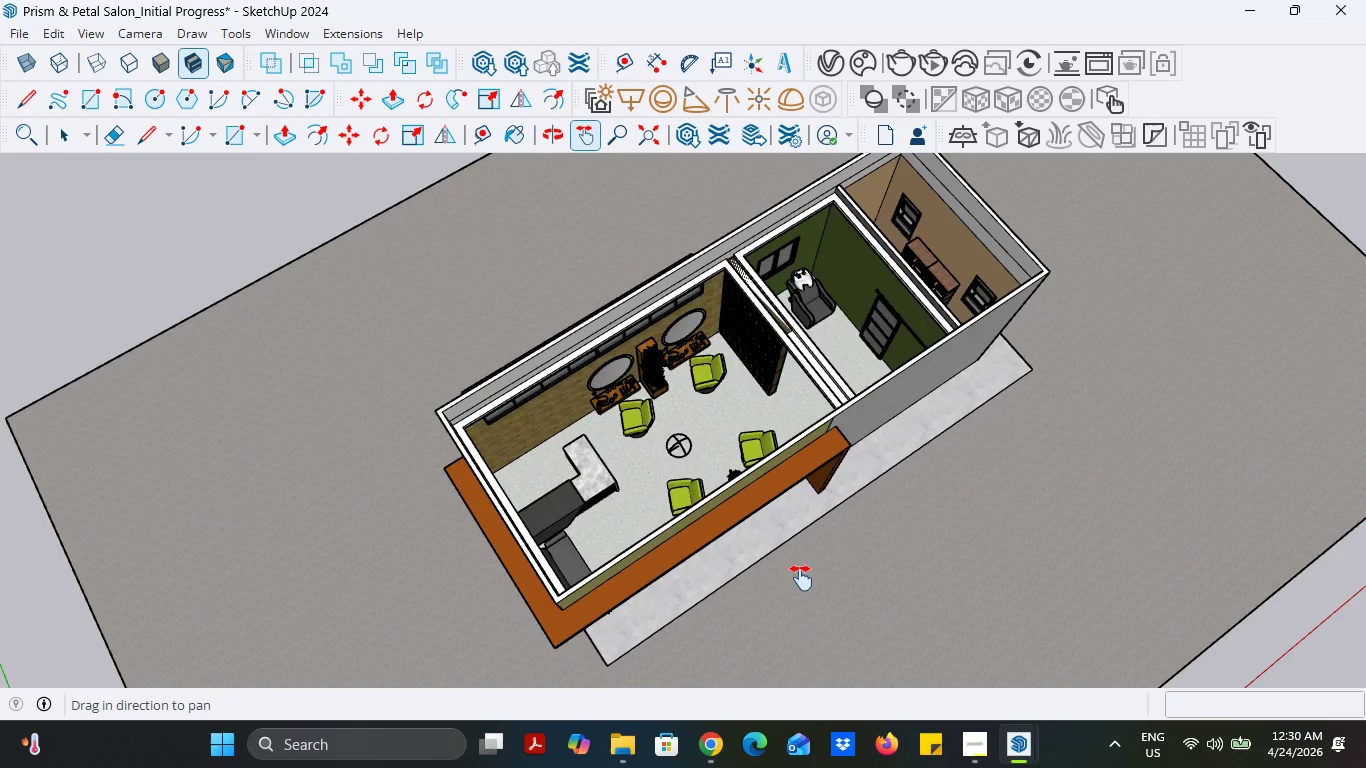 
left_click([898, 69])
 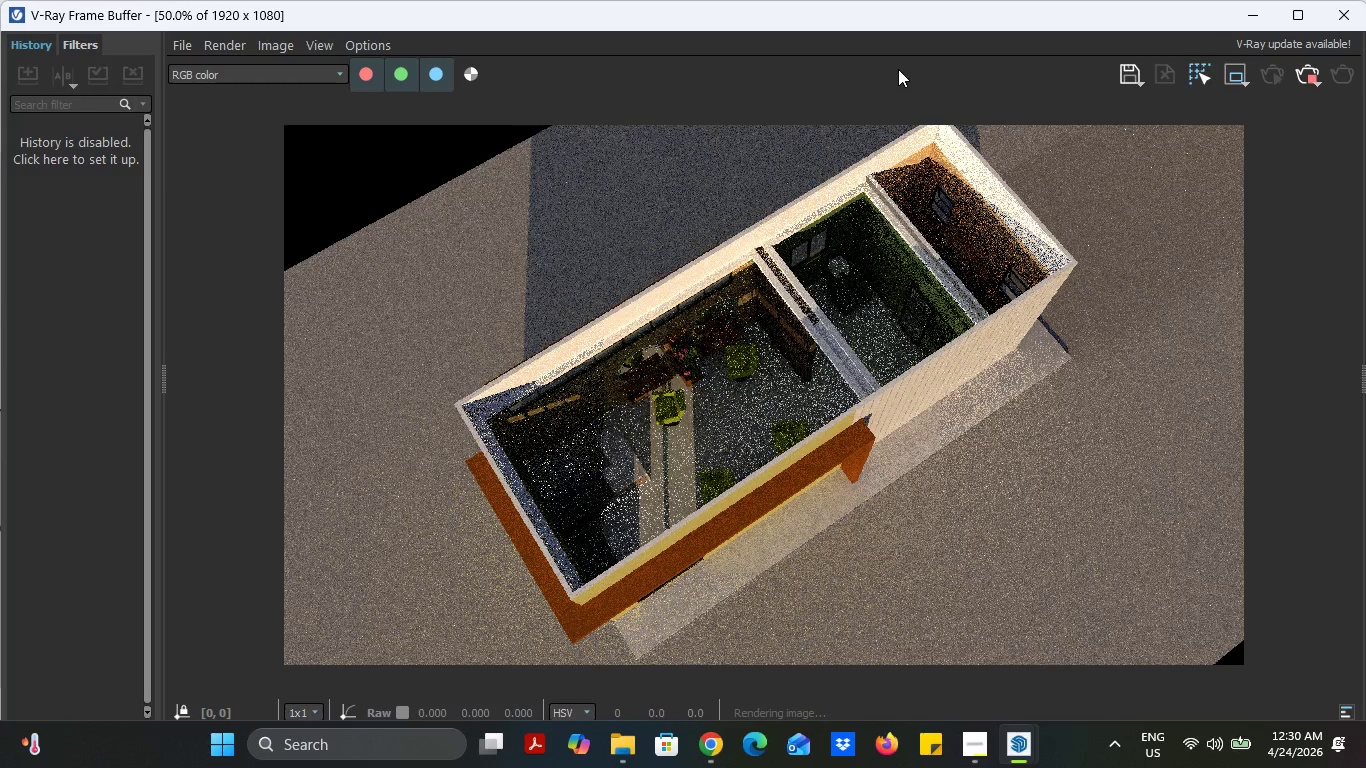 
wait(20.67)
 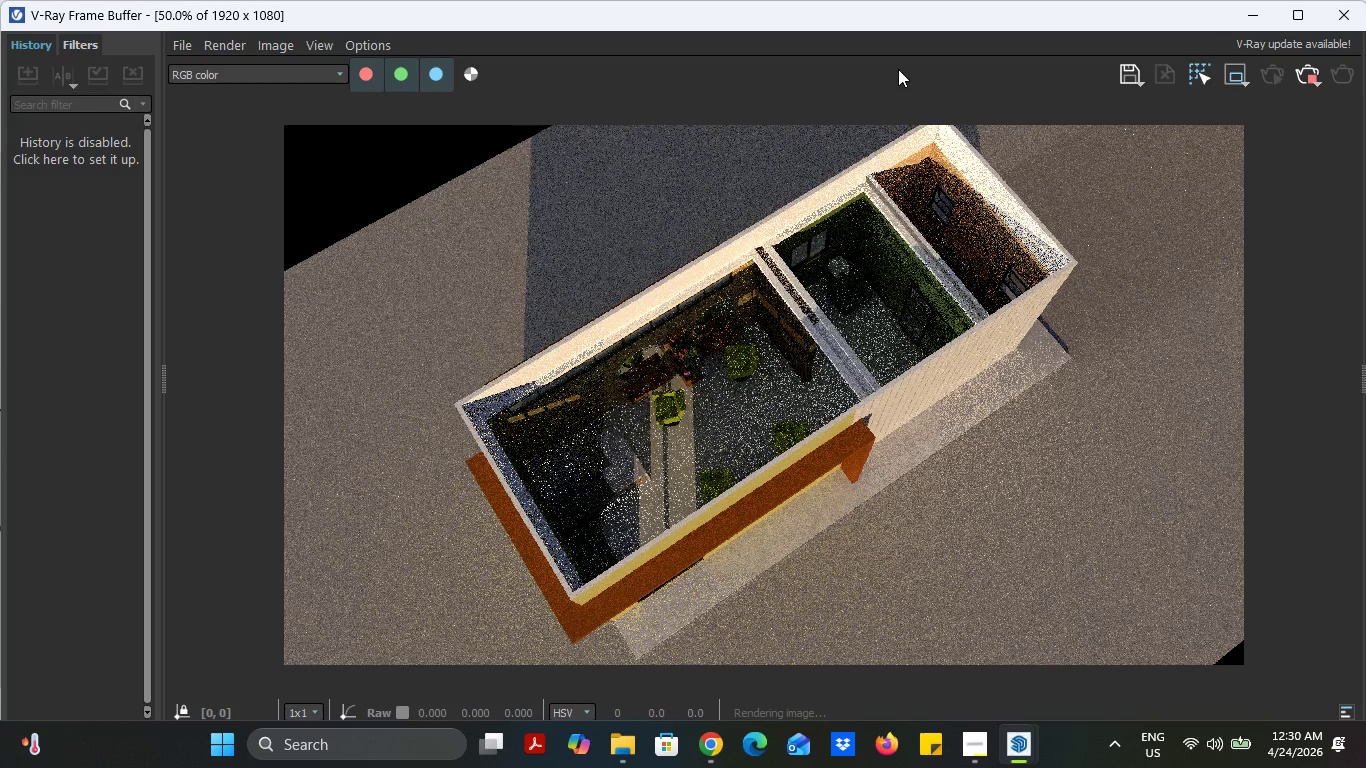 
left_click([963, 746])